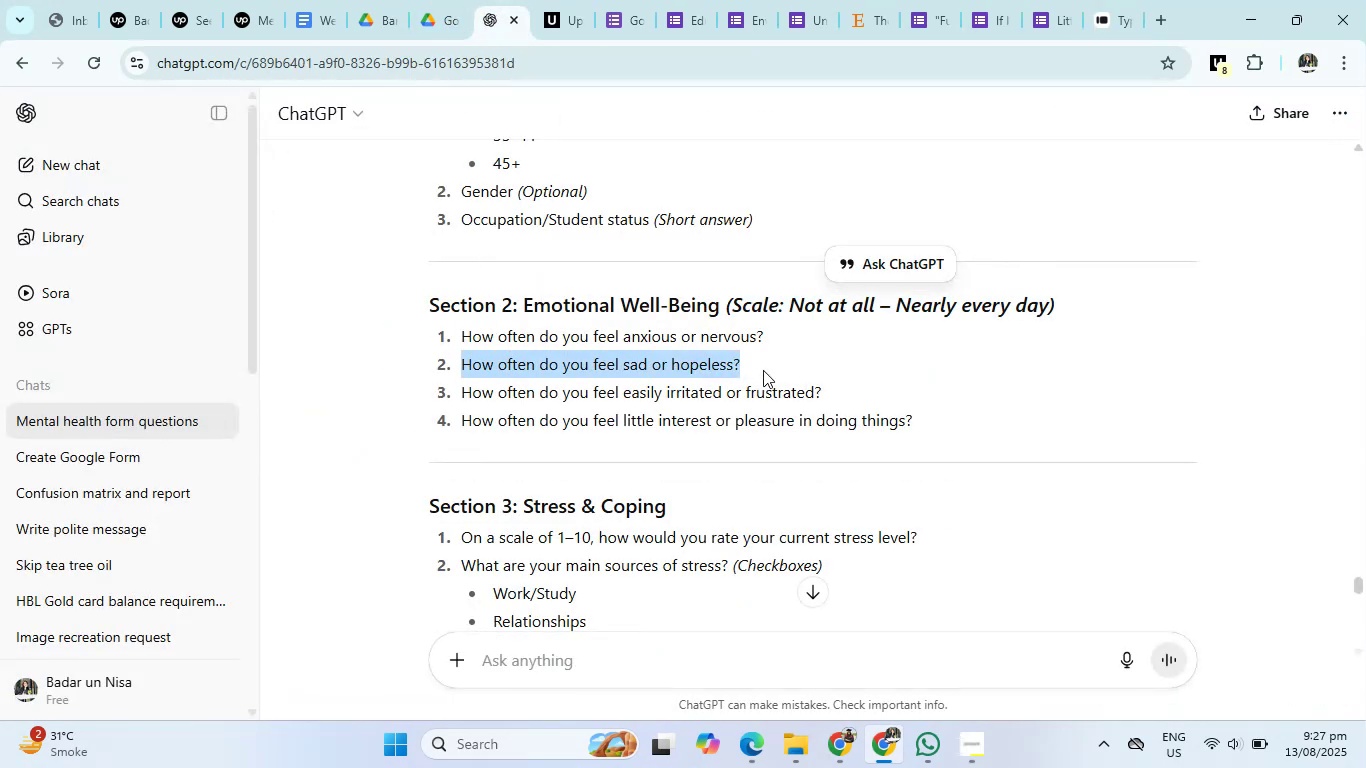 
key(Control+C)
 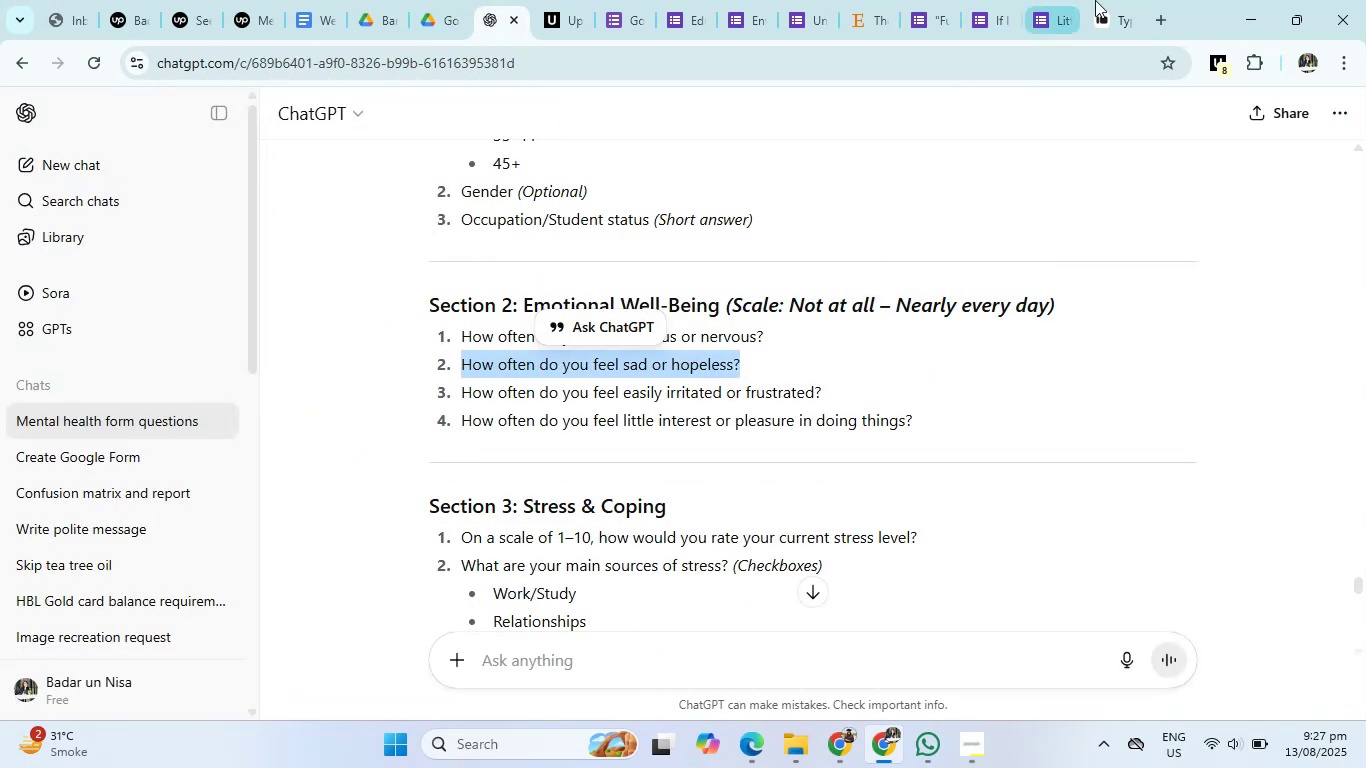 
left_click([1112, 0])
 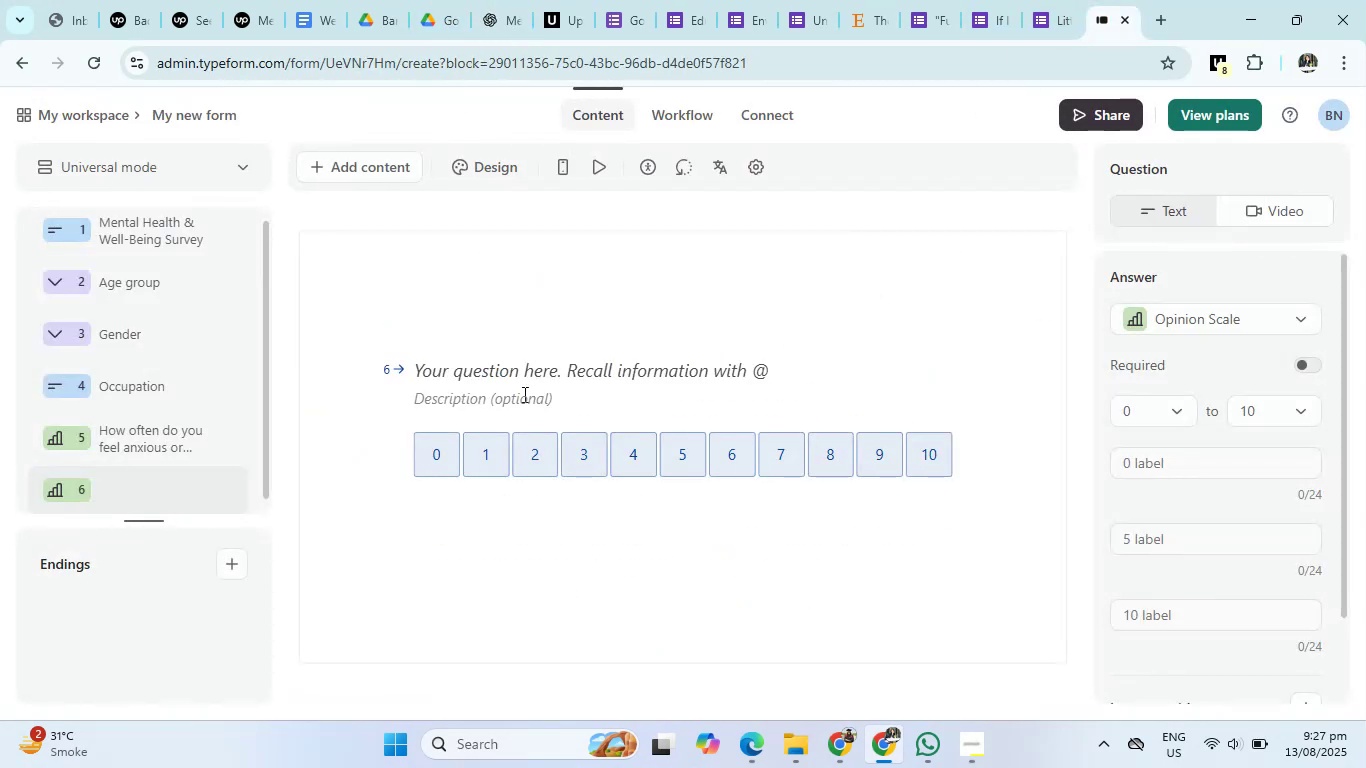 
left_click([483, 370])
 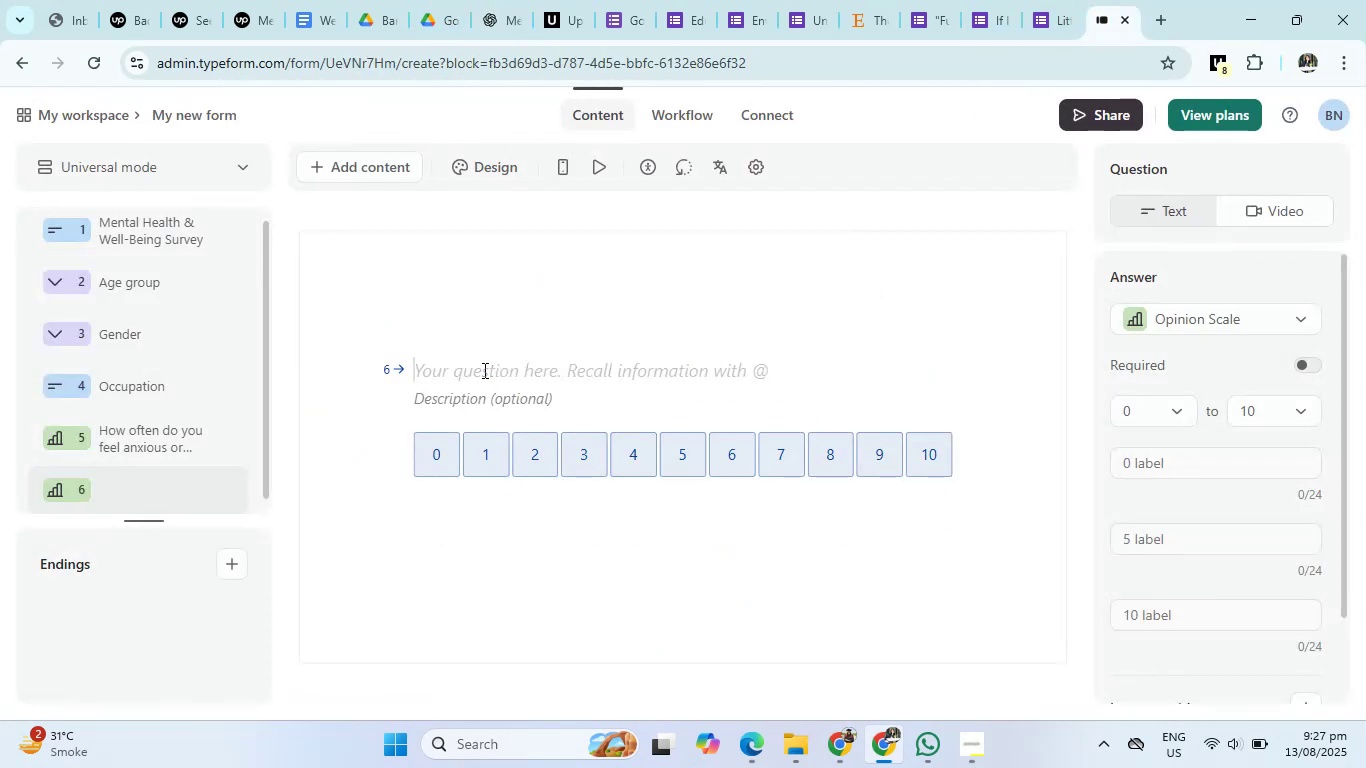 
key(Control+V)
 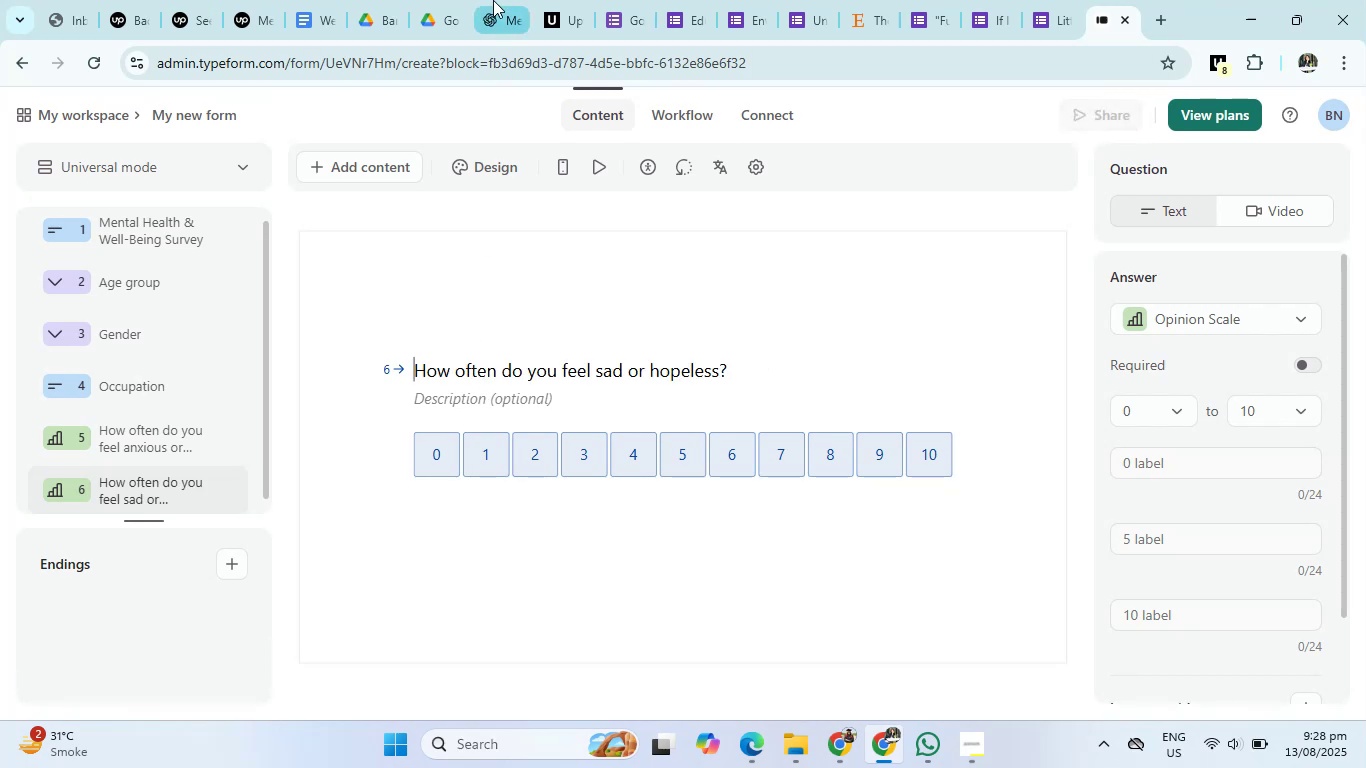 
left_click([493, 0])
 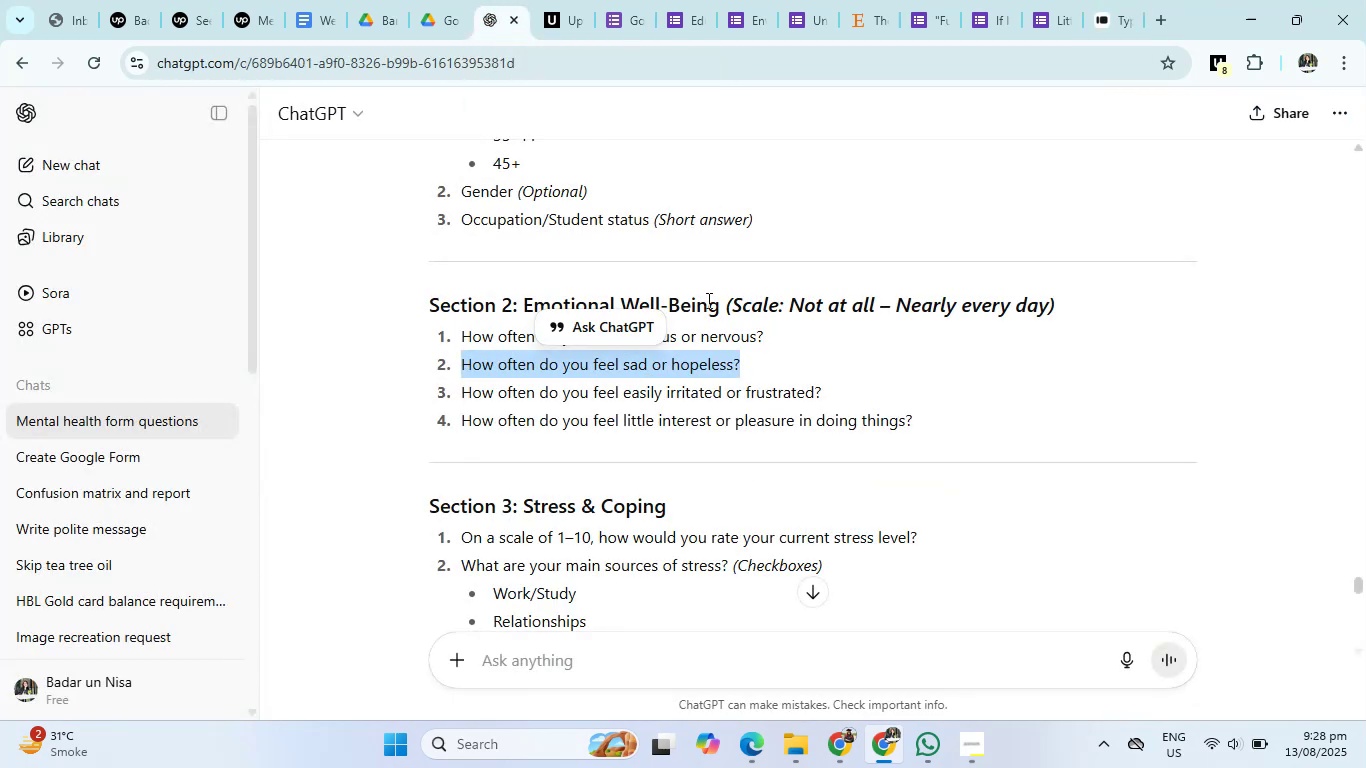 
left_click_drag(start_coordinate=[732, 308], to_coordinate=[1045, 299])
 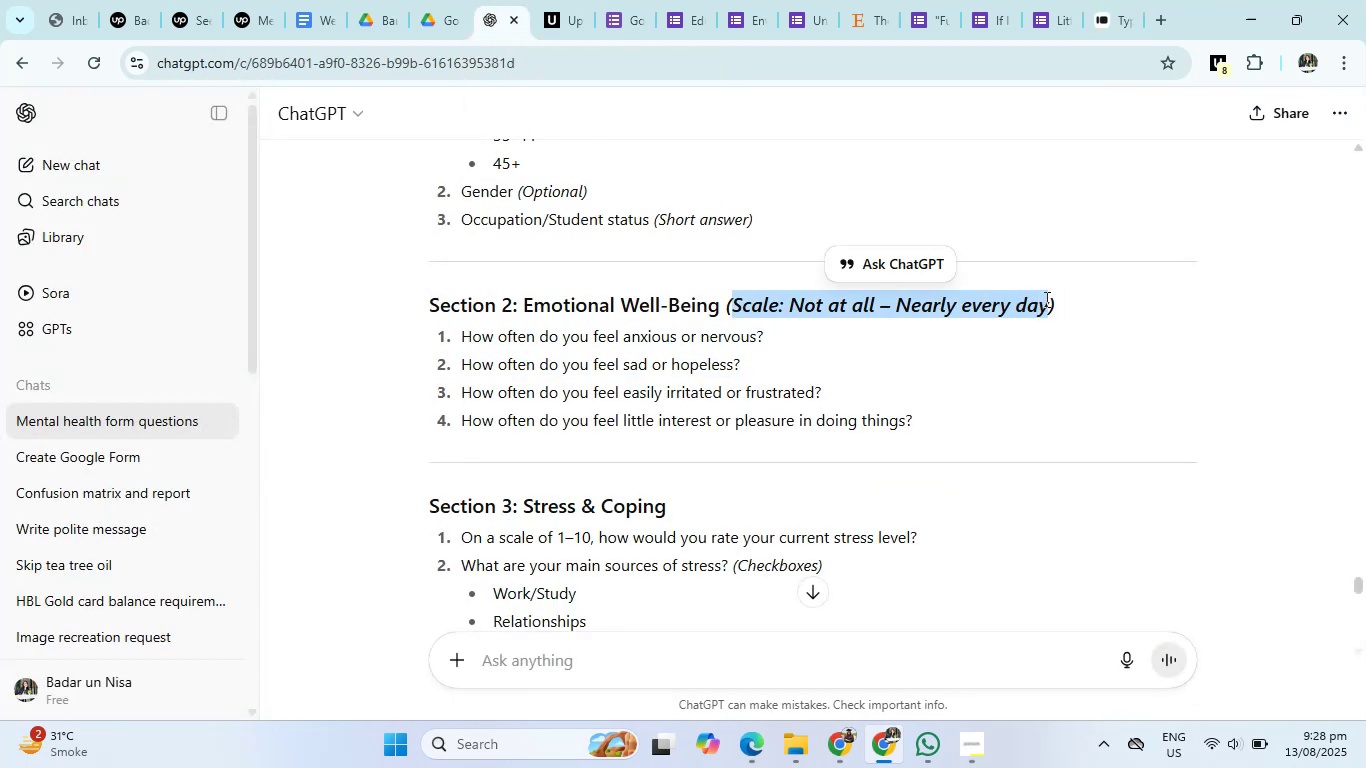 
key(Control+C)
 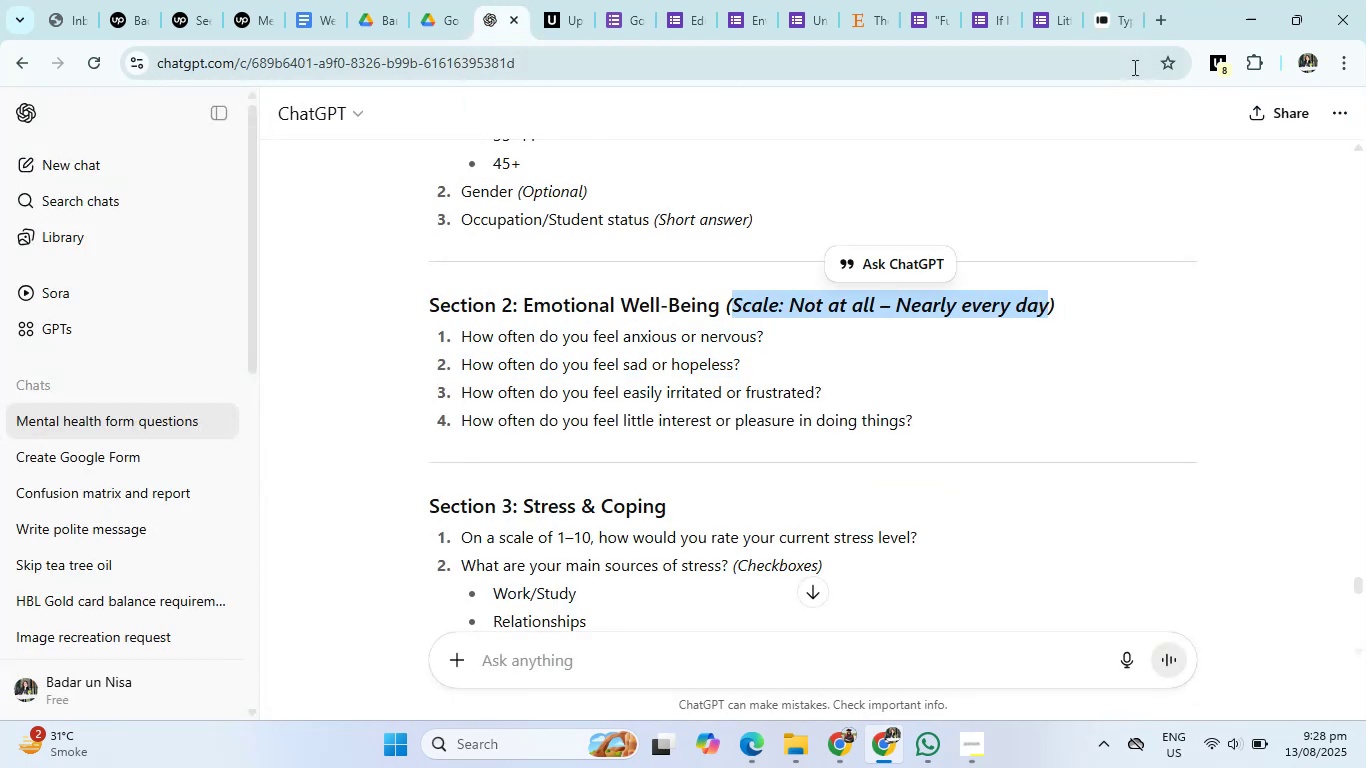 
left_click([1130, 21])
 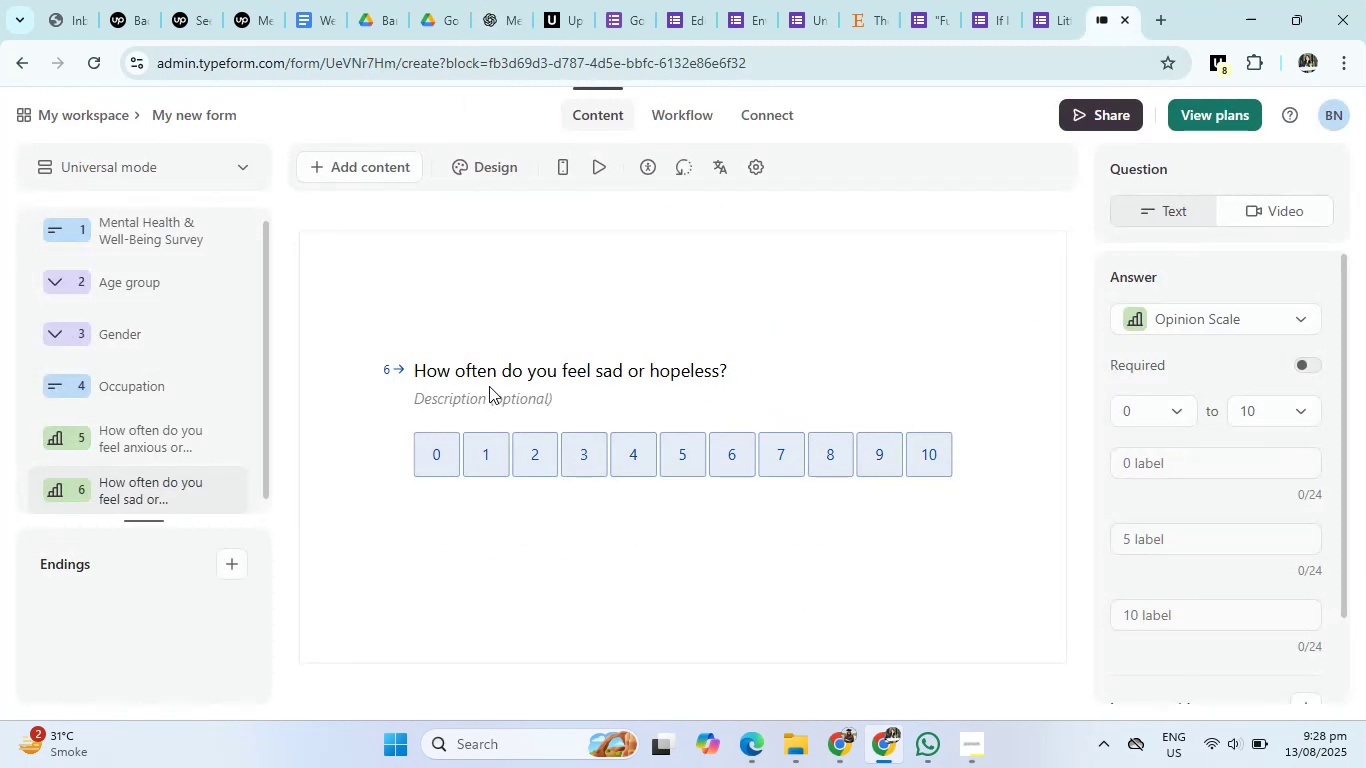 
left_click([486, 391])
 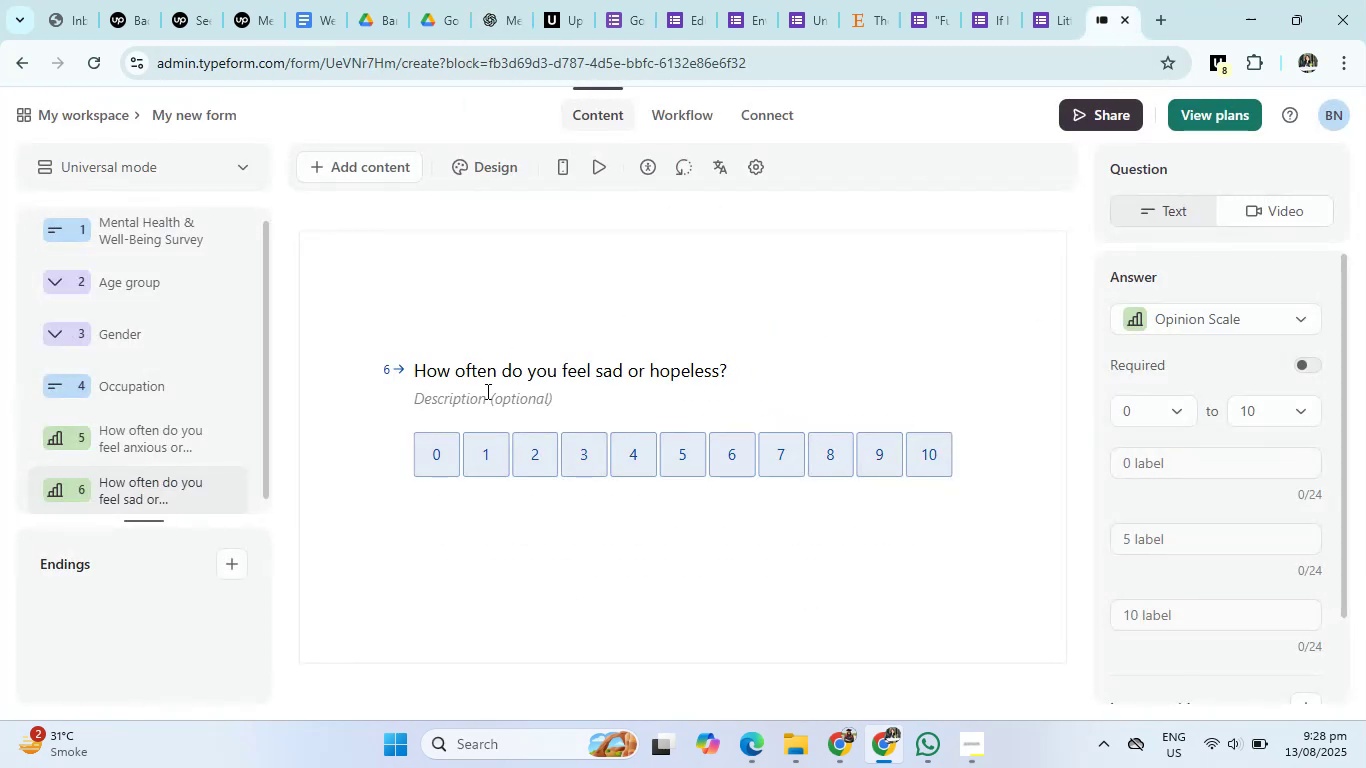 
key(Control+V)
 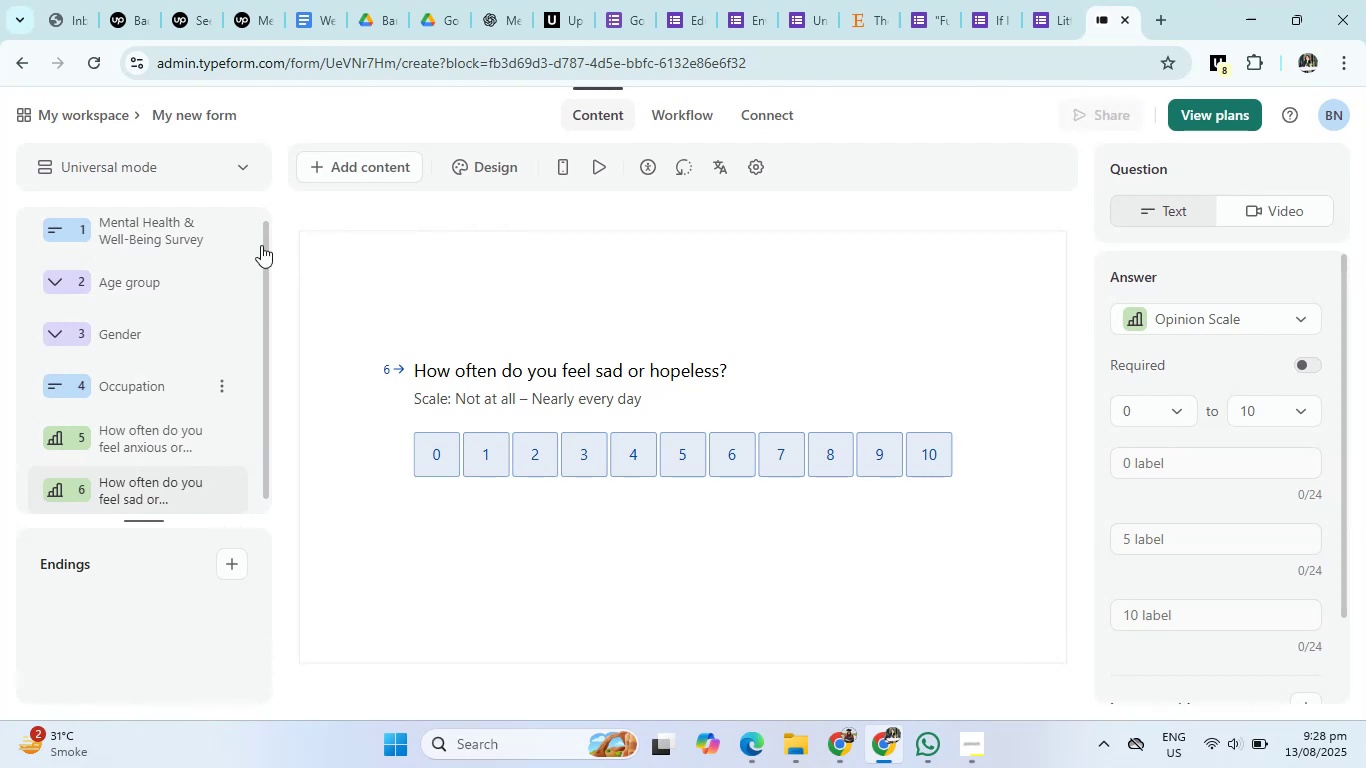 
left_click([352, 168])
 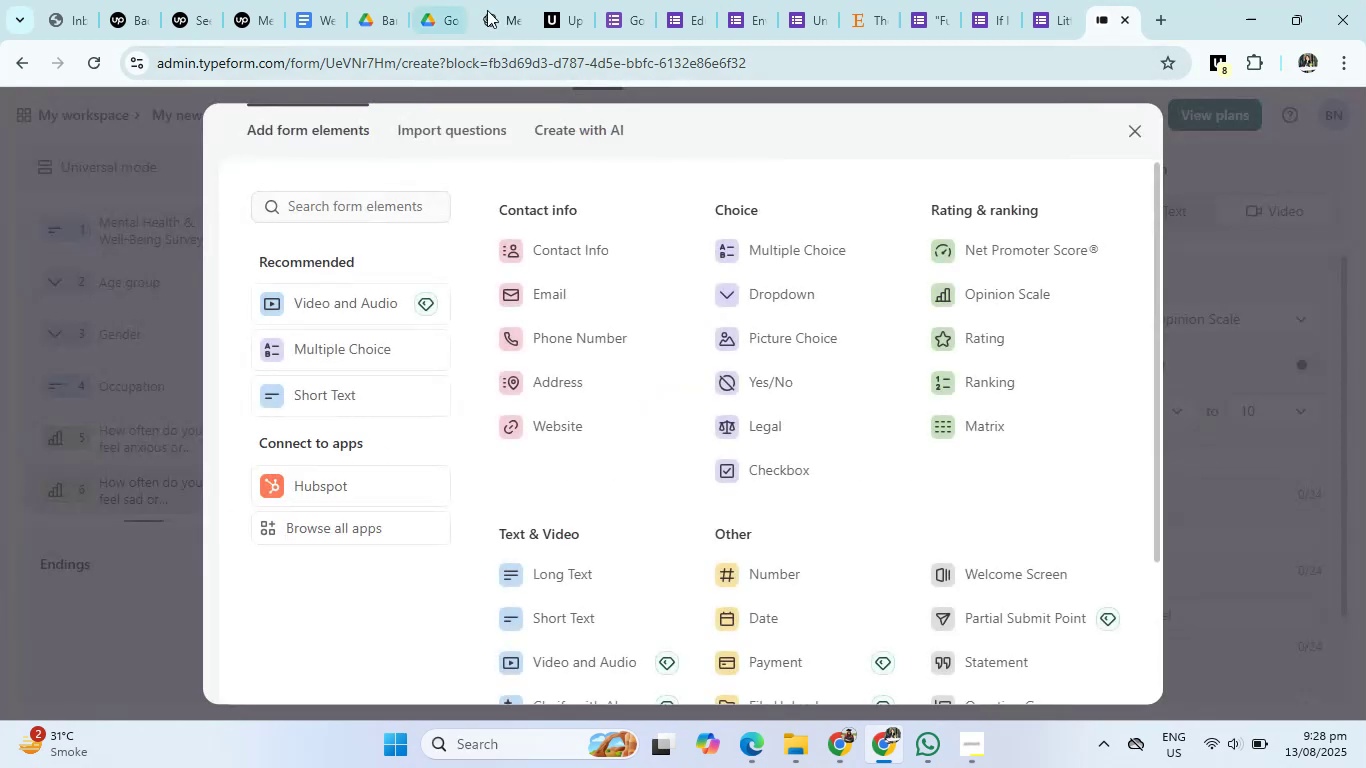 
left_click([493, 0])
 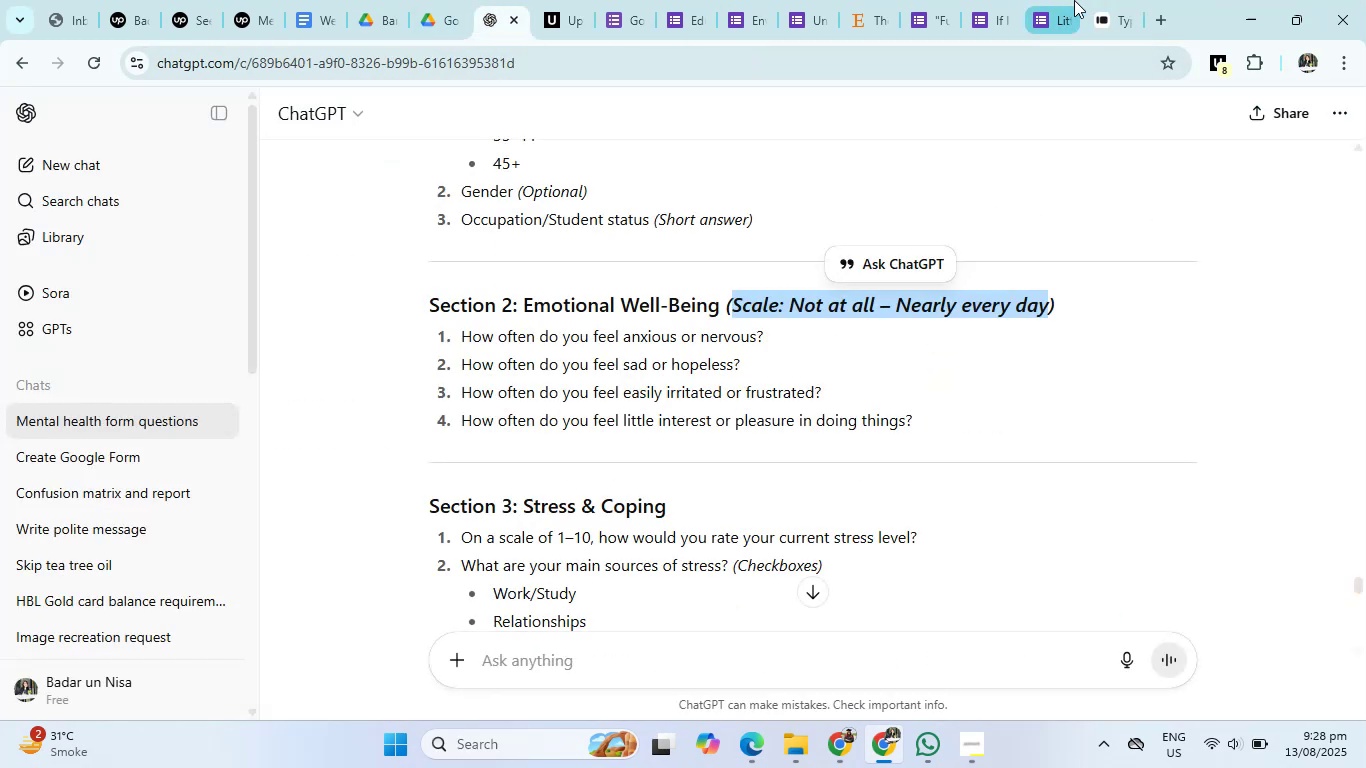 
left_click([1098, 0])
 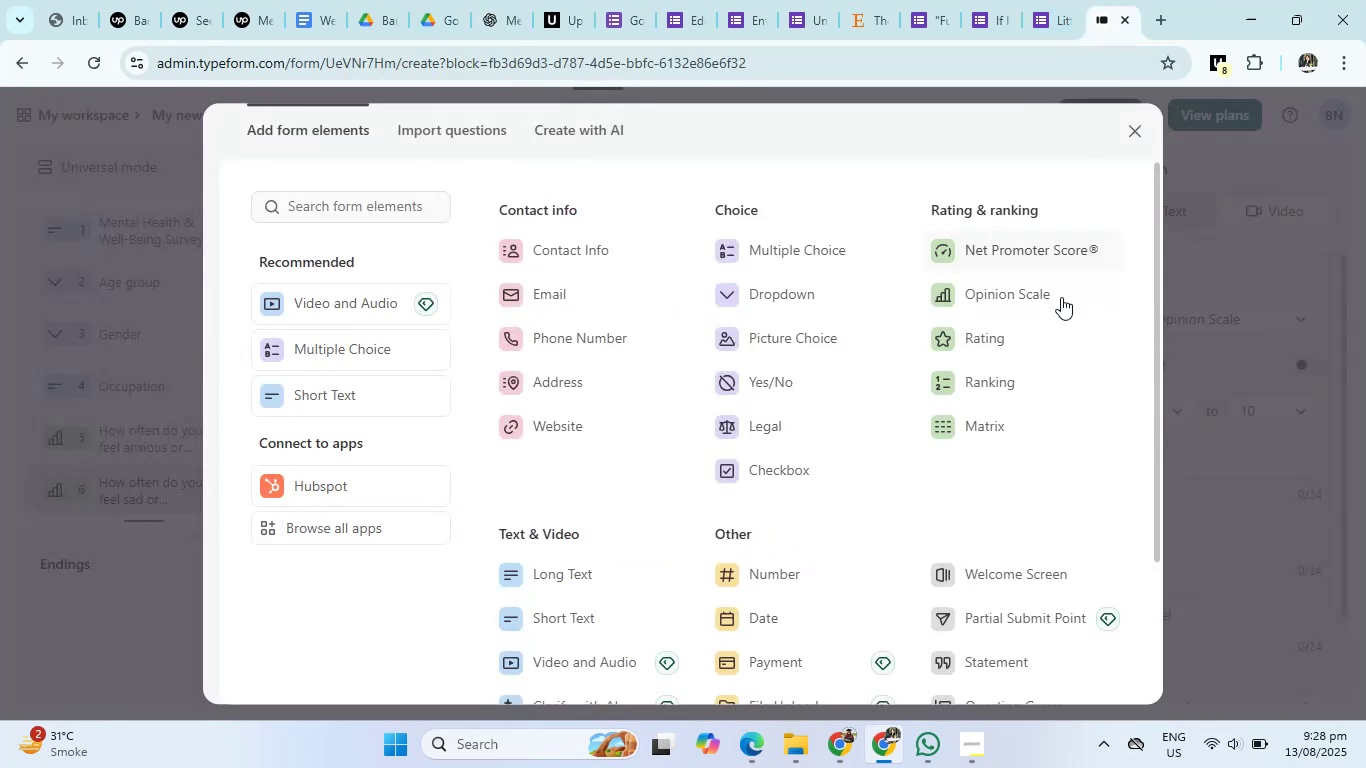 
left_click([1006, 289])
 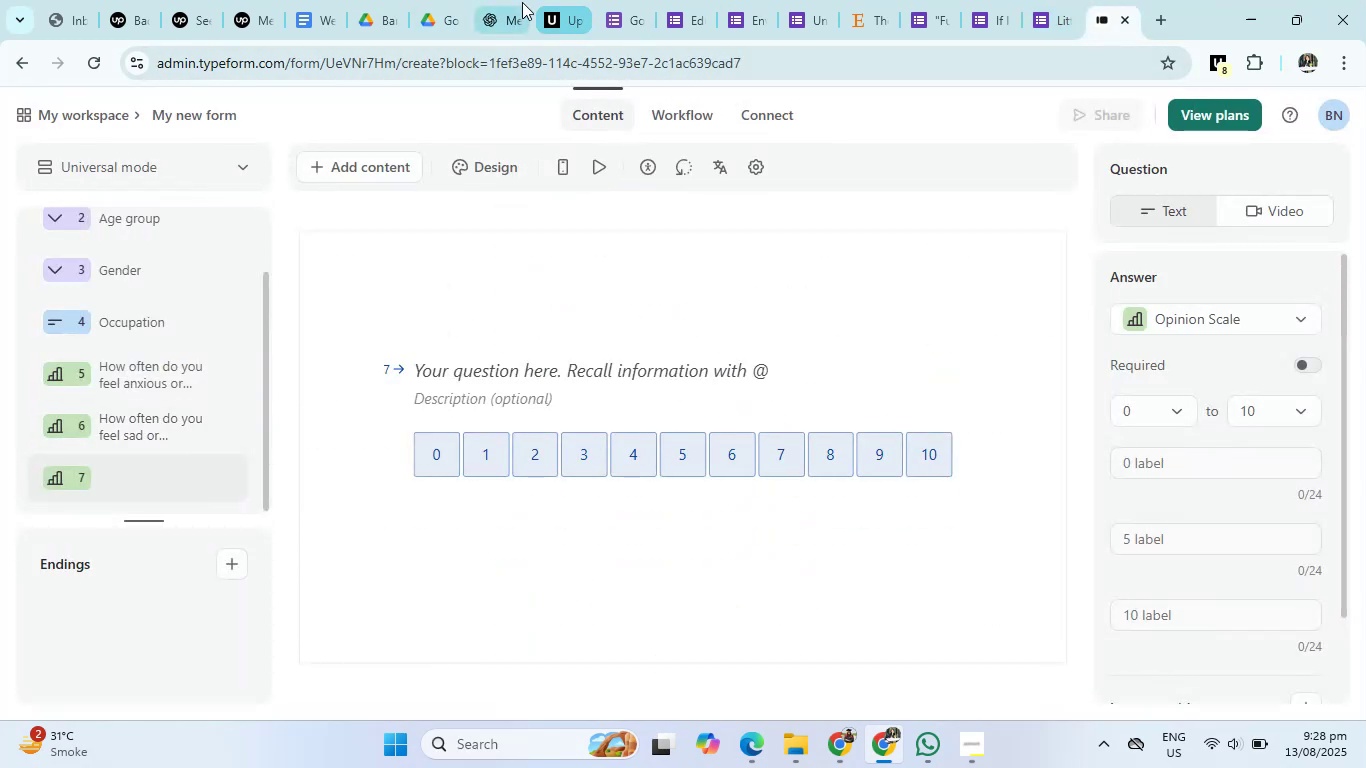 
left_click([522, 2])
 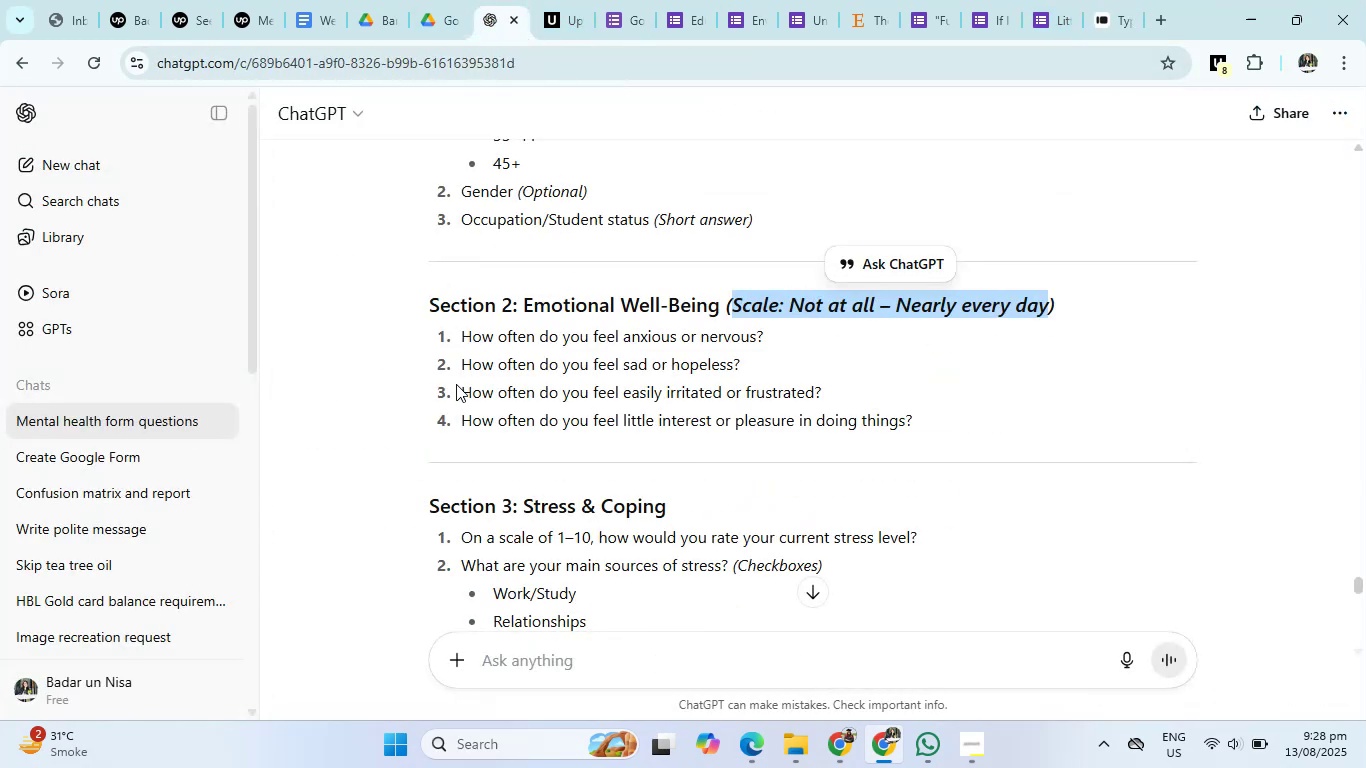 
left_click_drag(start_coordinate=[460, 394], to_coordinate=[844, 394])
 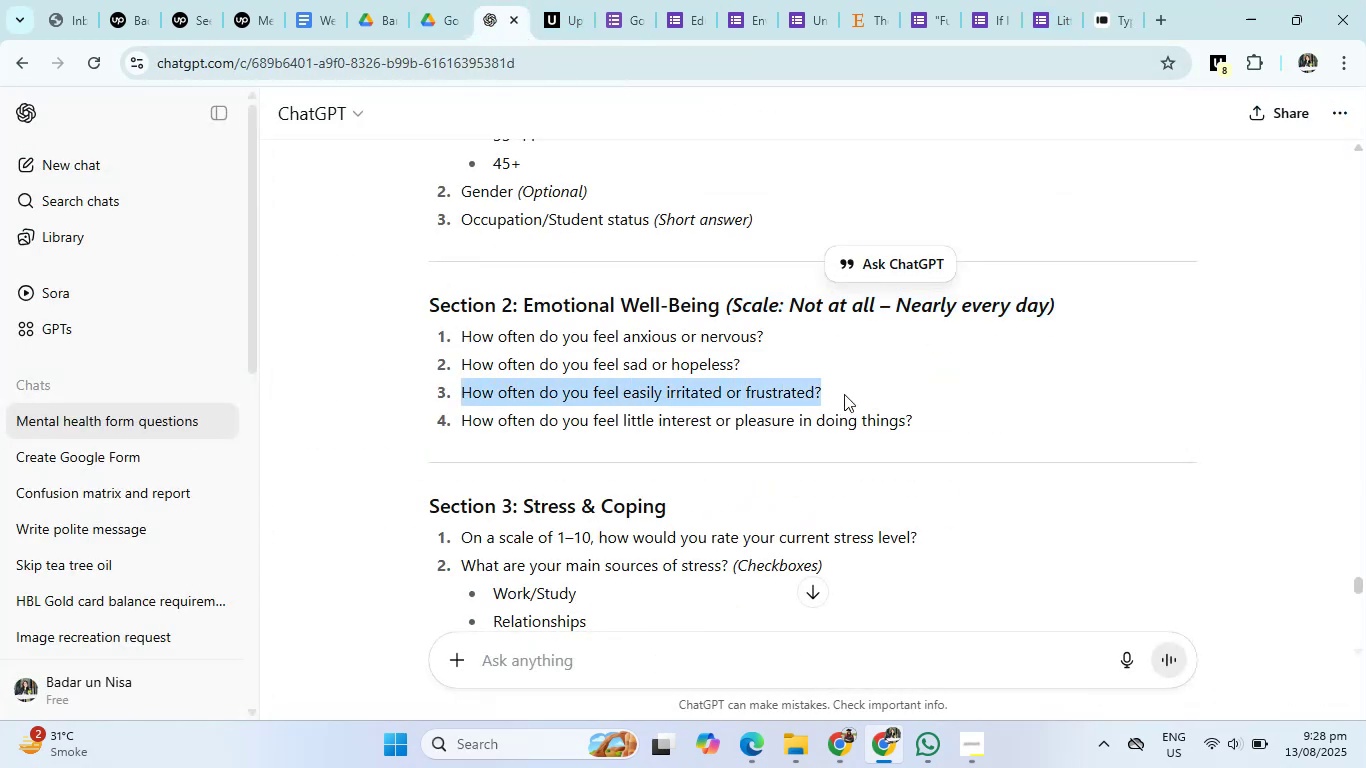 
key(Control+C)
 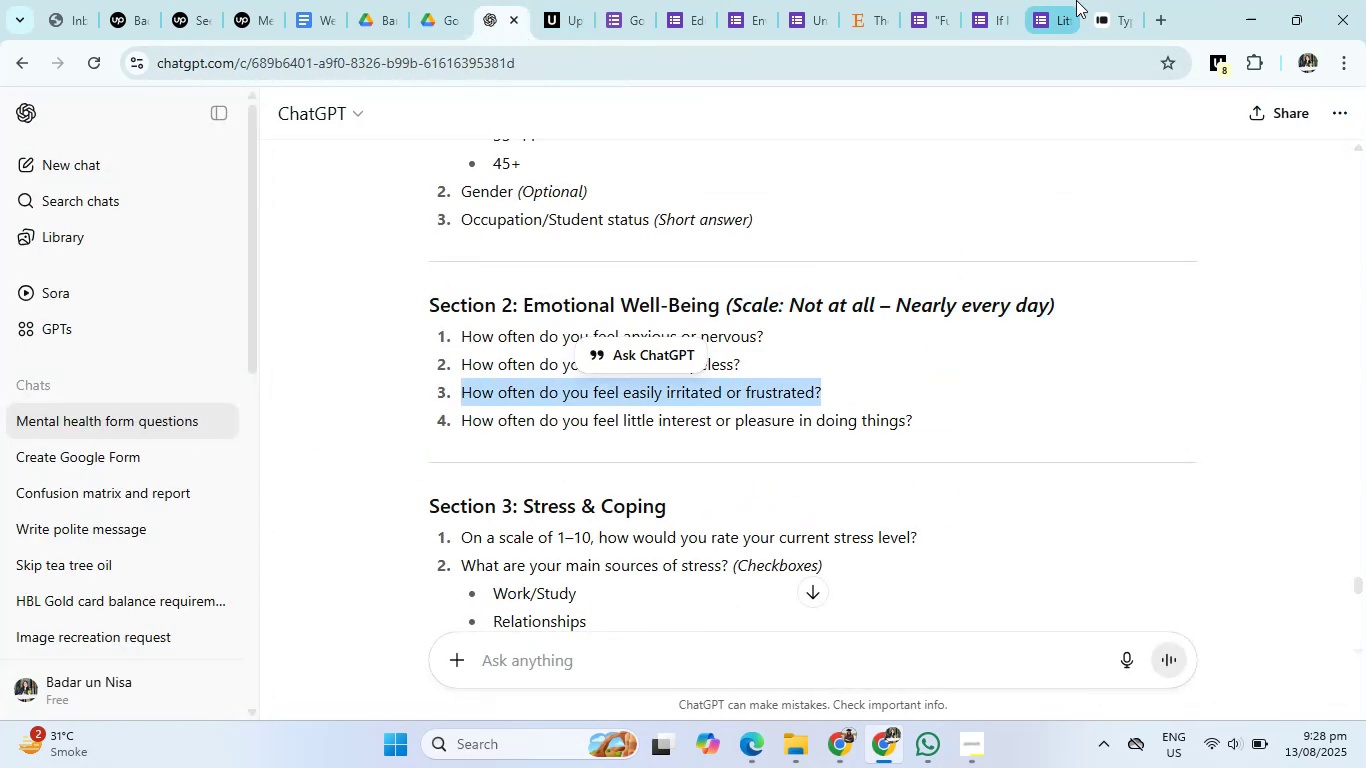 
left_click([1102, 0])
 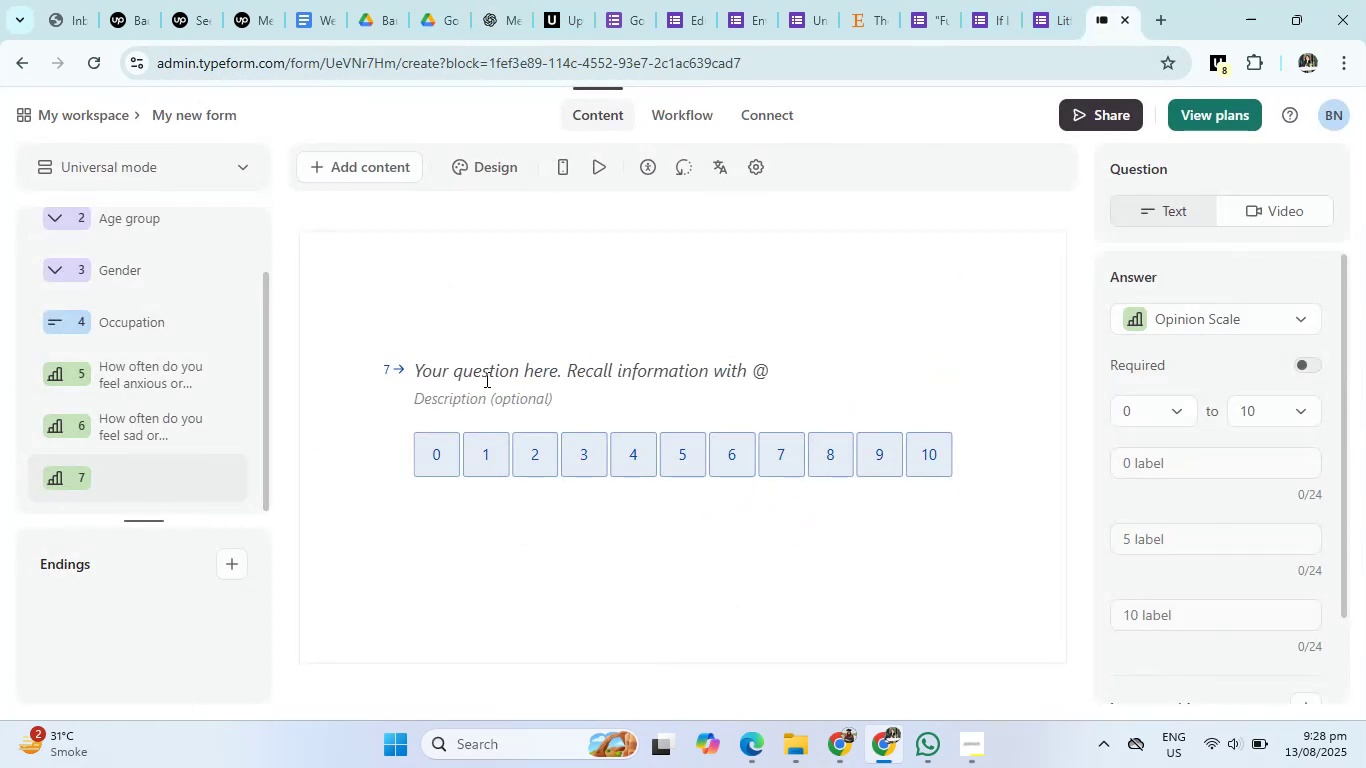 
left_click([466, 371])
 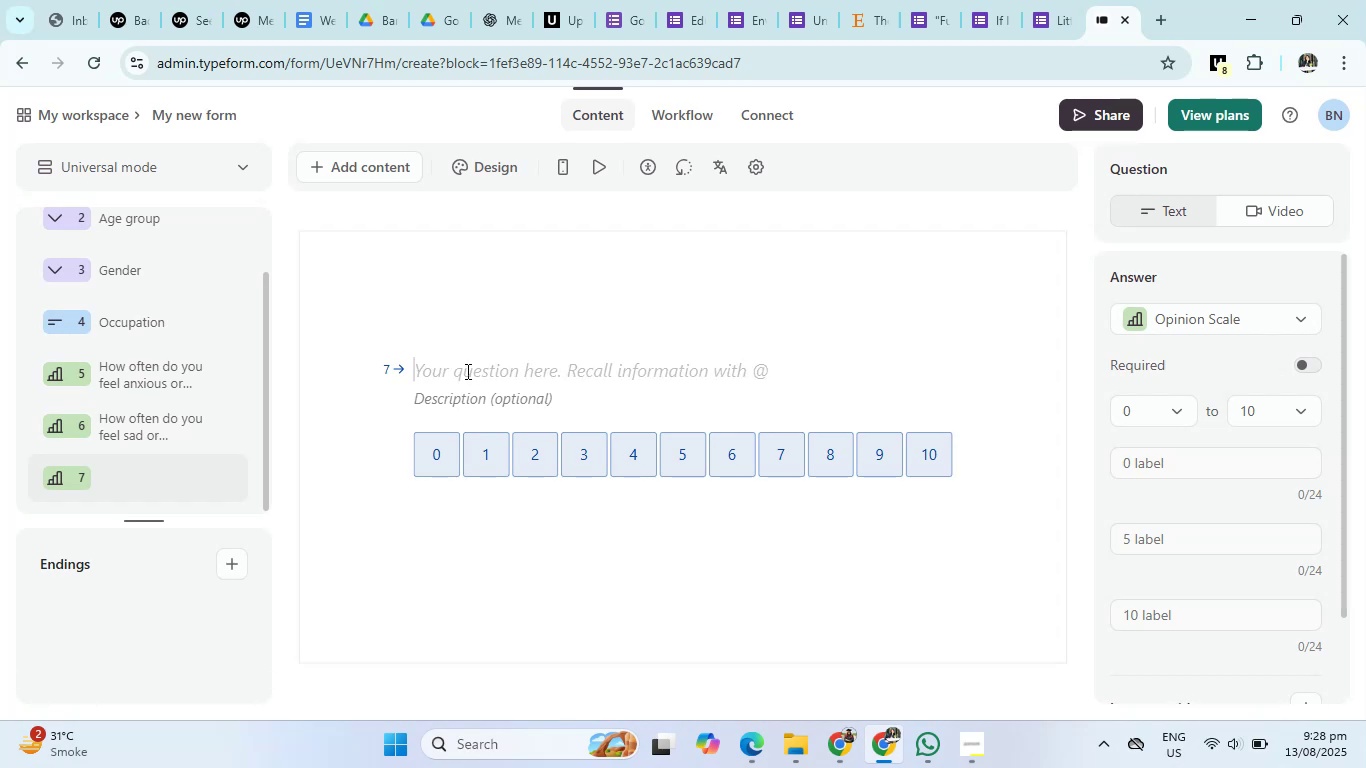 
key(Control+V)
 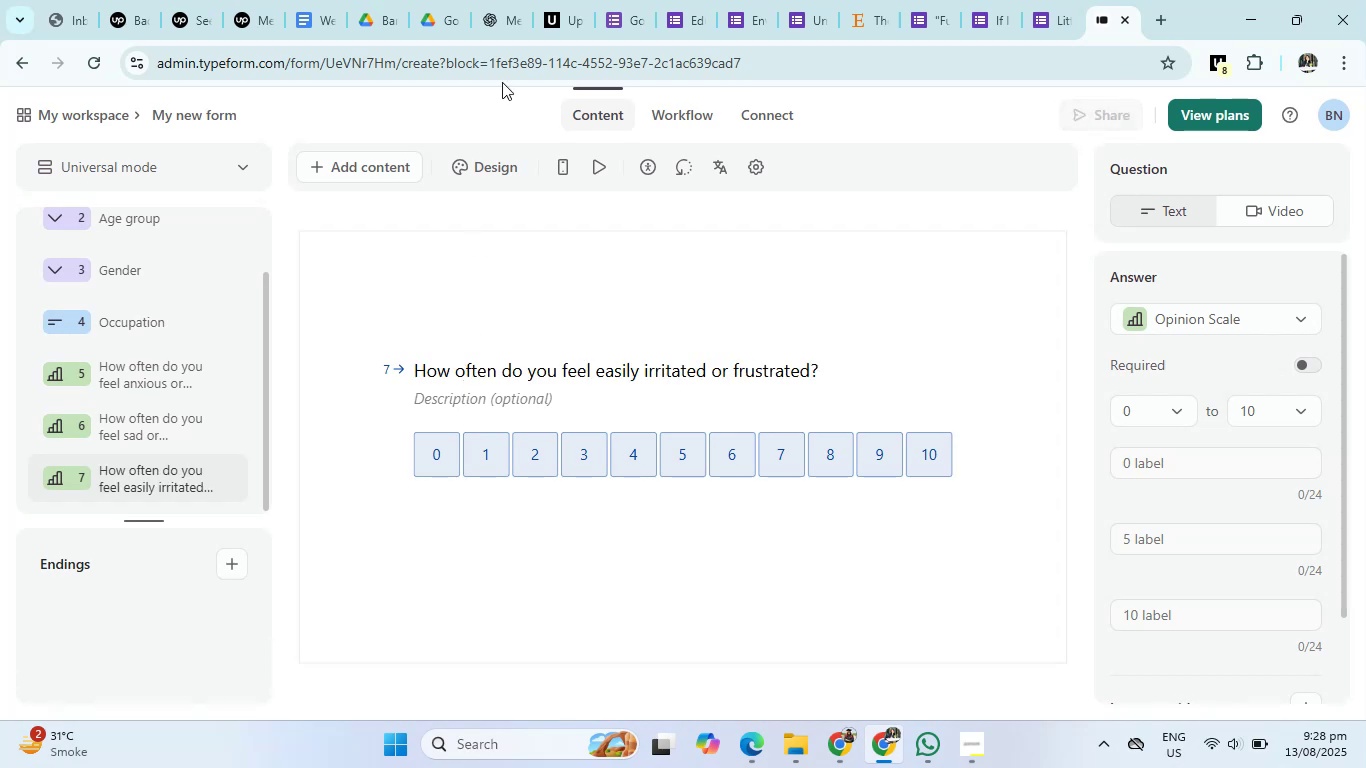 
left_click([516, 0])
 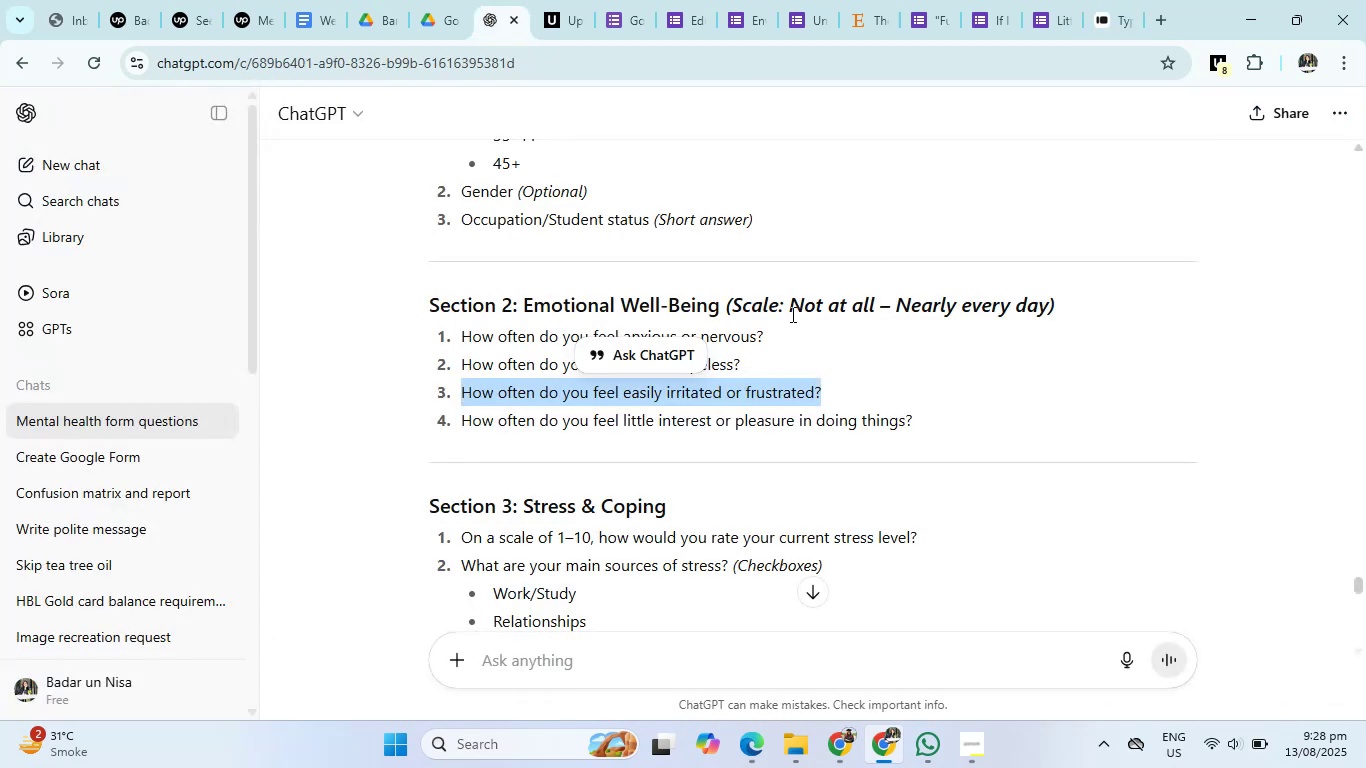 
left_click_drag(start_coordinate=[789, 312], to_coordinate=[1006, 308])
 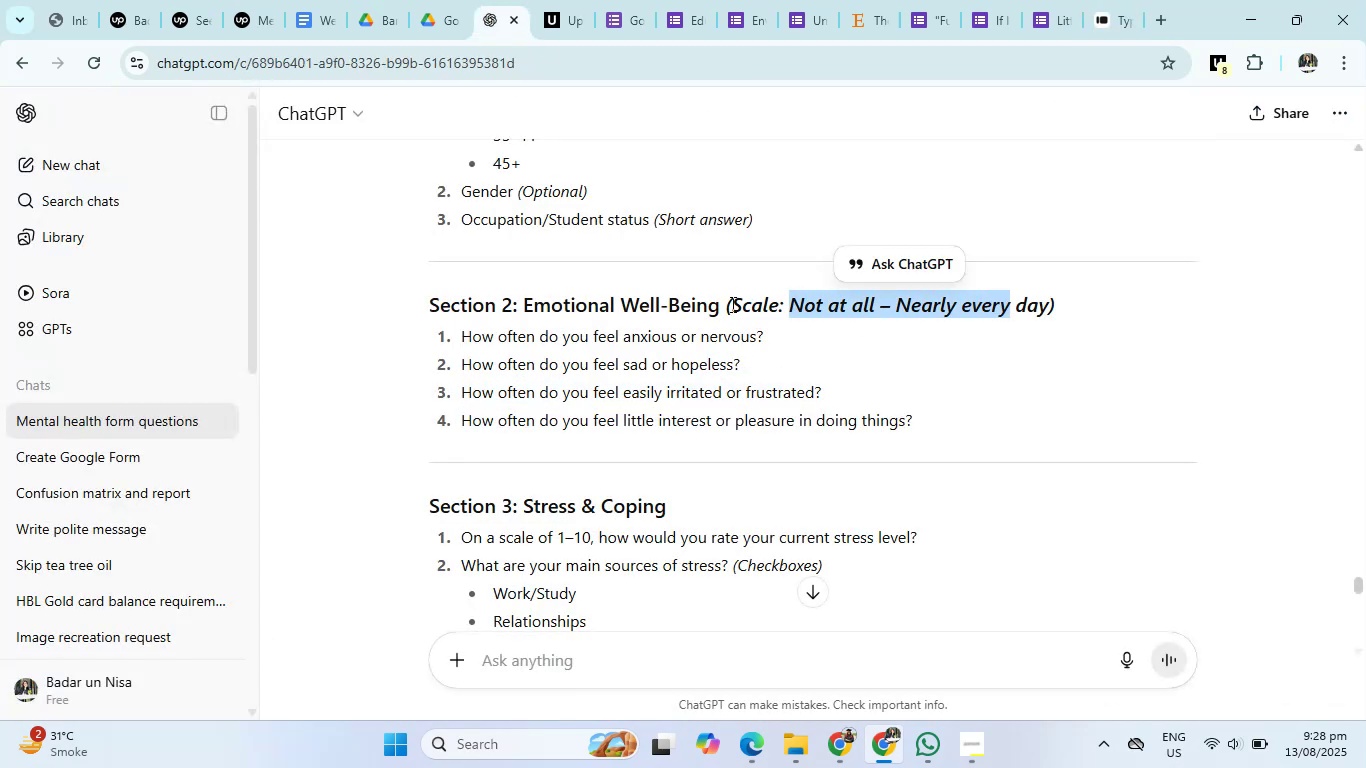 
left_click_drag(start_coordinate=[731, 304], to_coordinate=[1046, 304])
 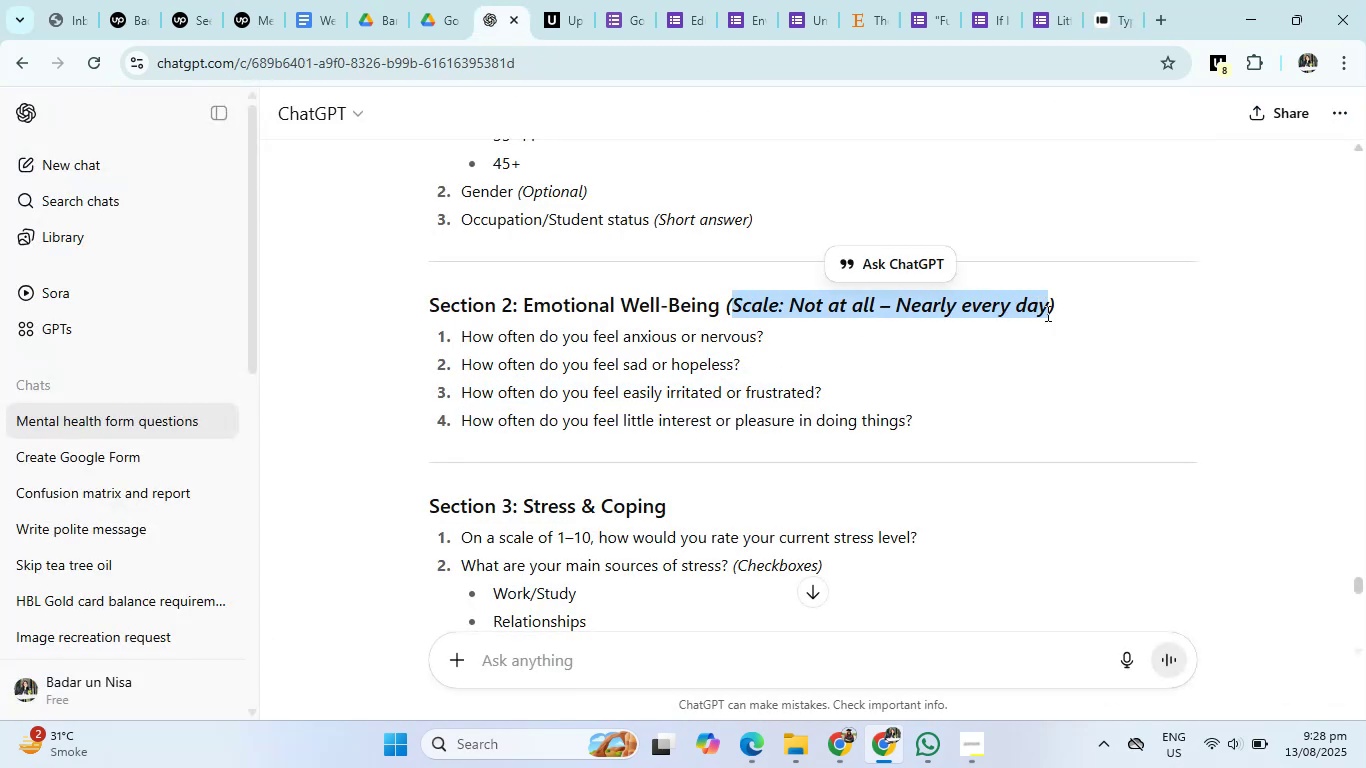 
key(Control+C)
 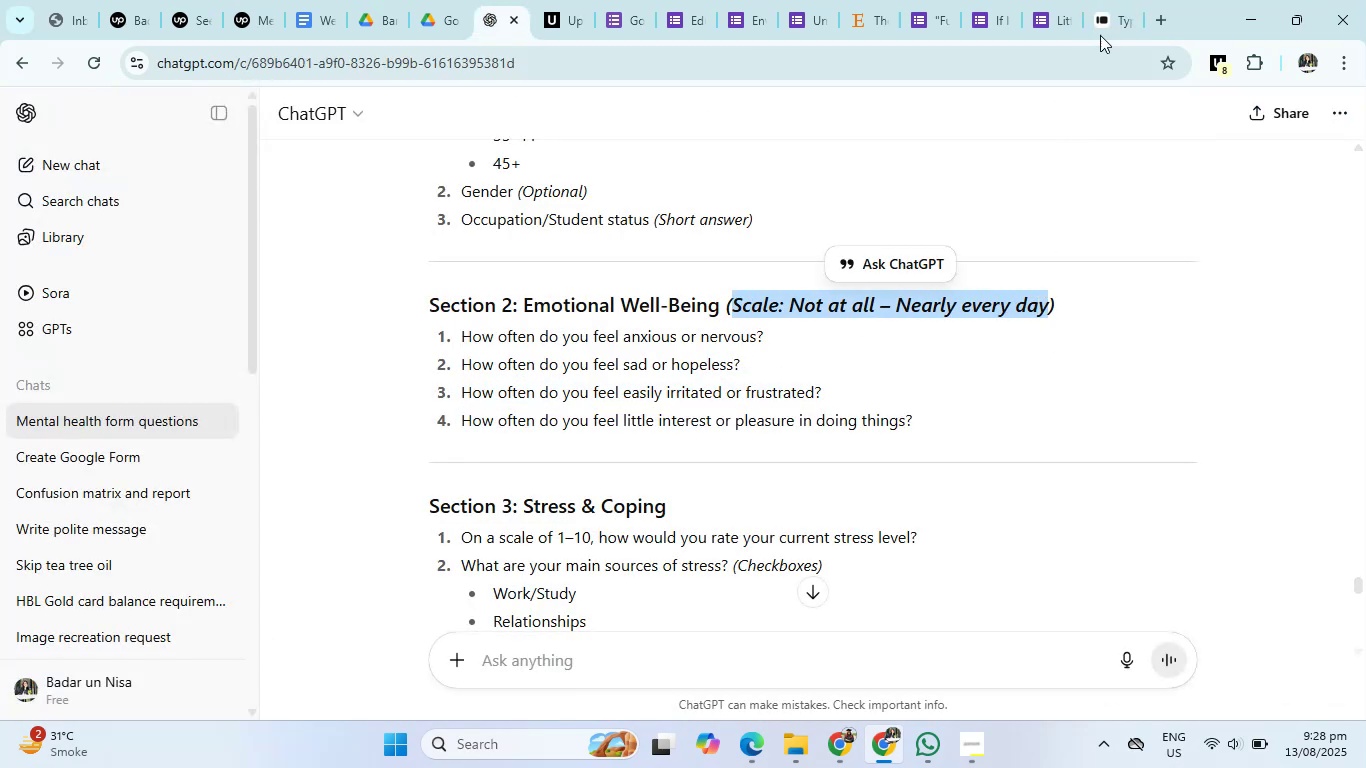 
left_click([1120, 0])
 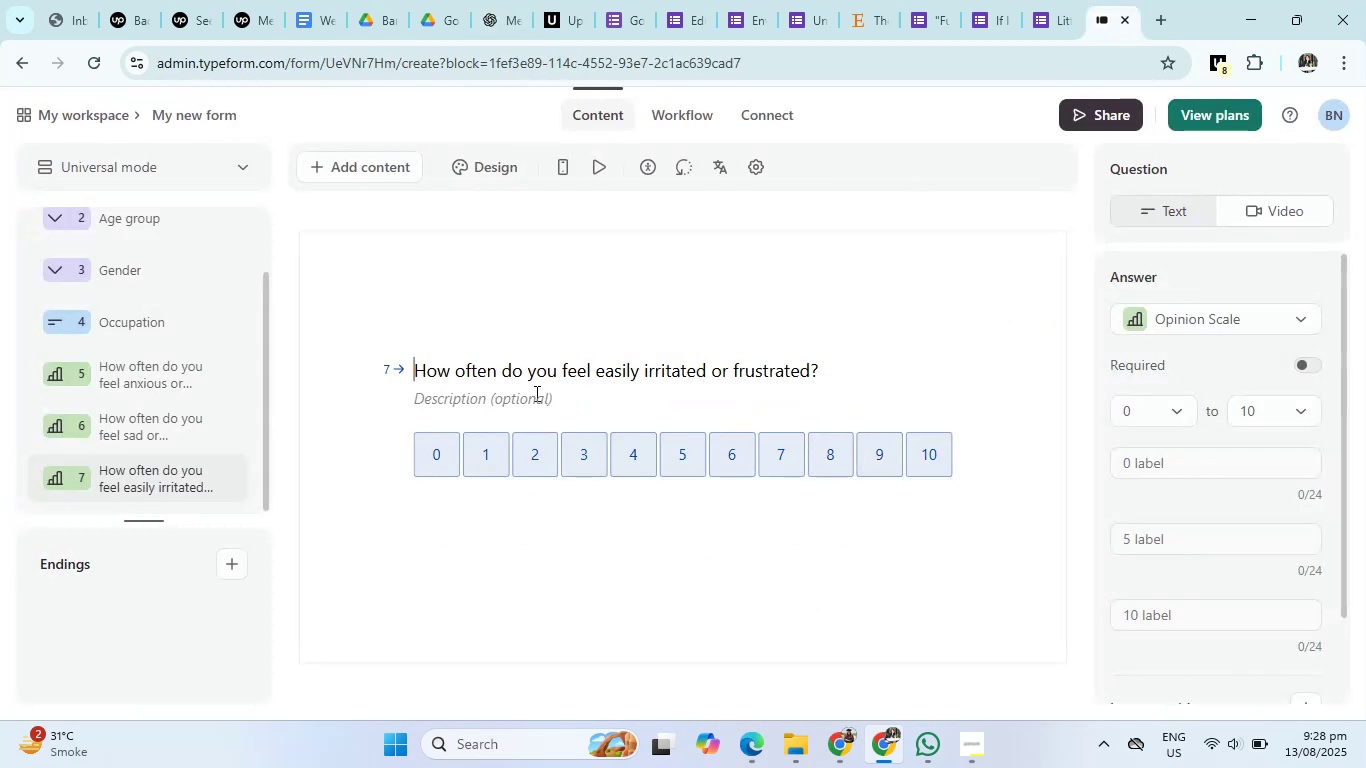 
left_click([506, 399])
 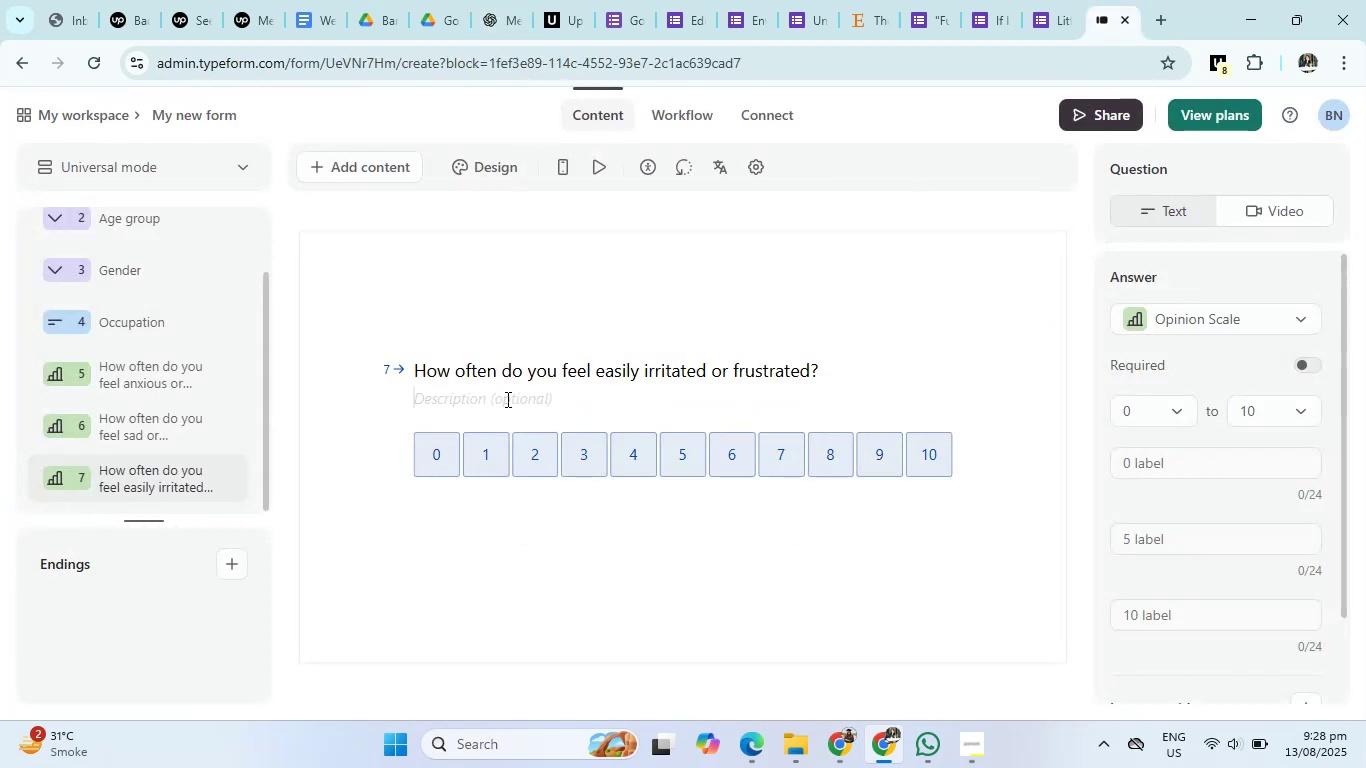 
key(Control+V)
 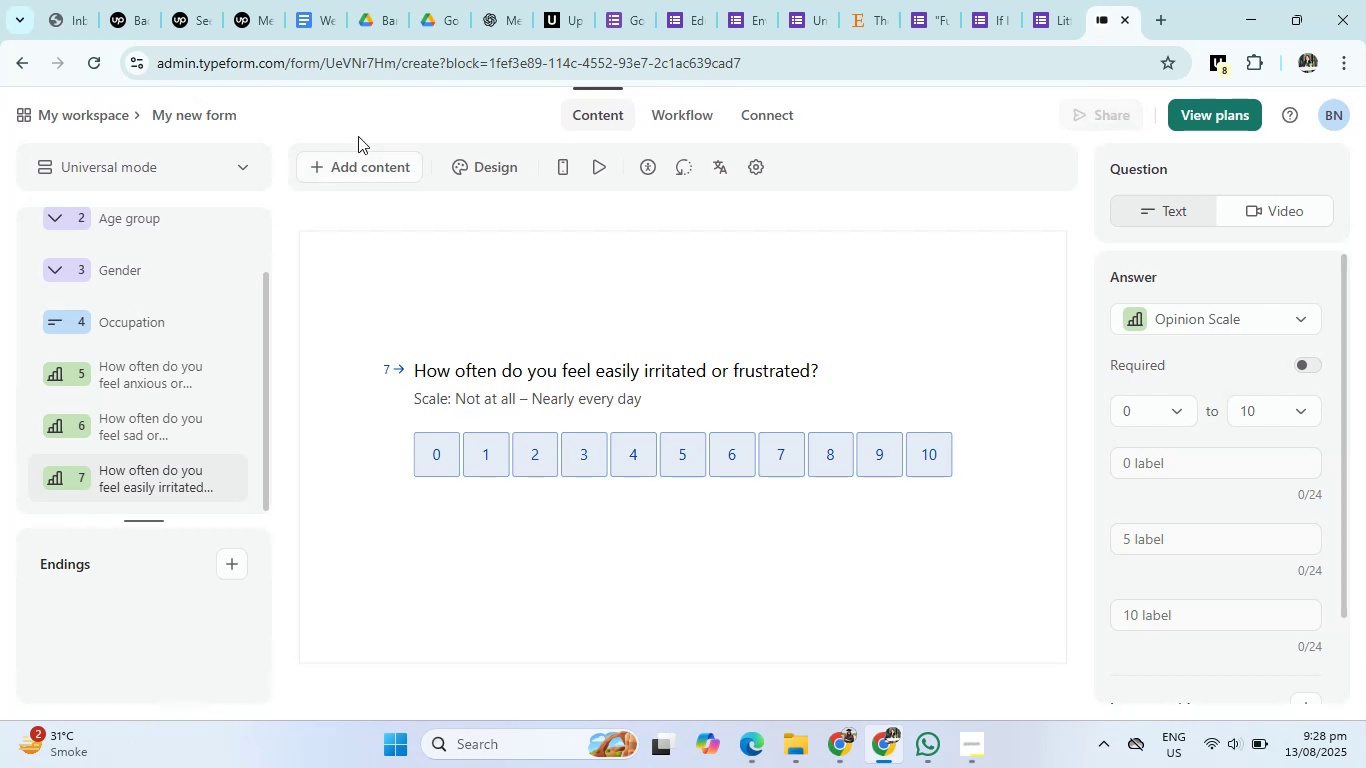 
left_click([357, 174])
 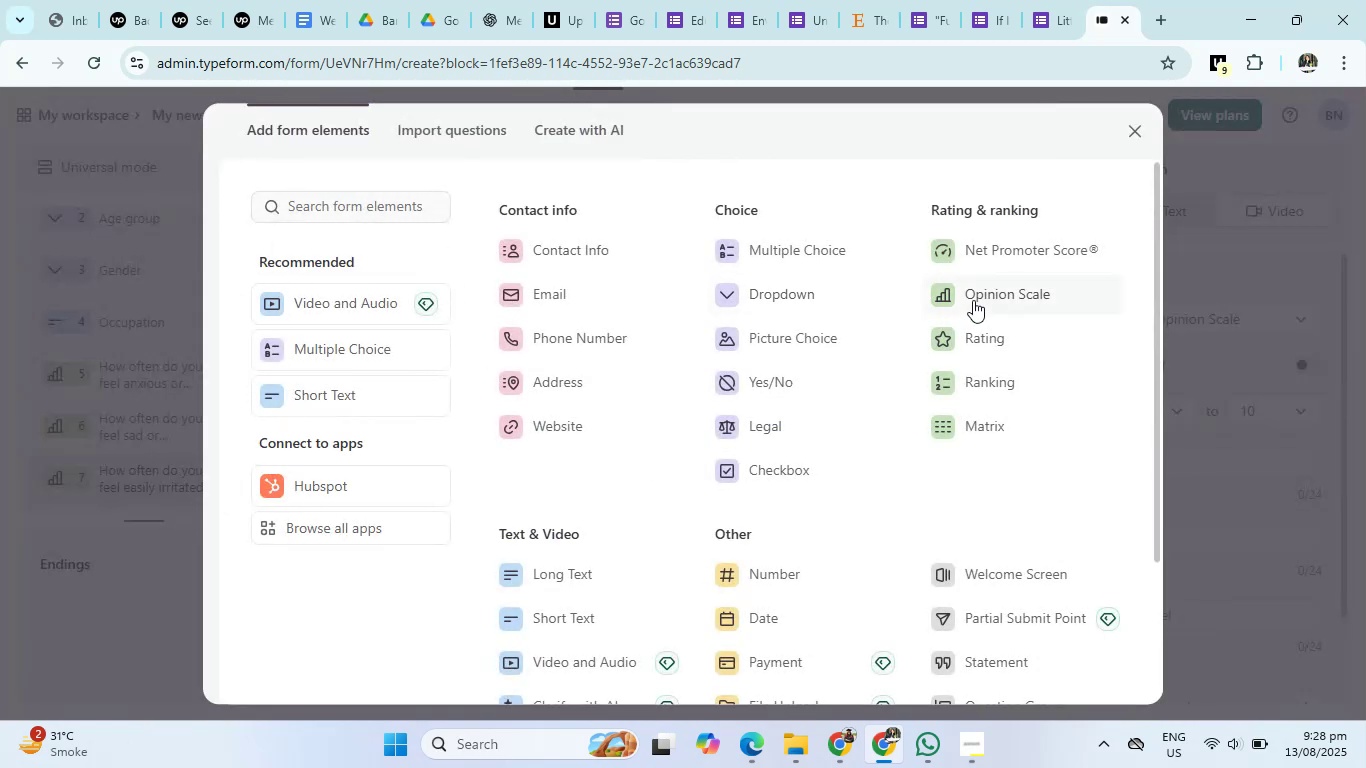 
left_click([973, 300])
 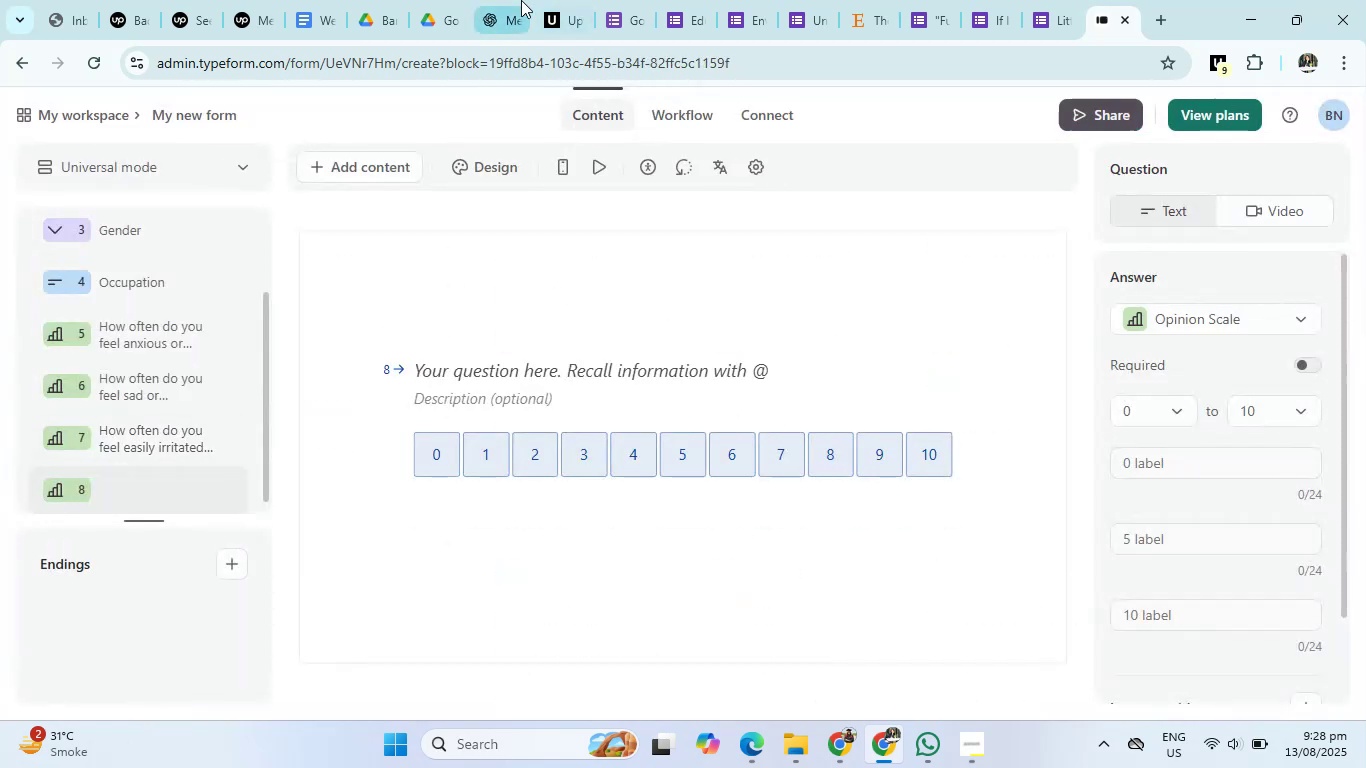 
left_click([503, 0])
 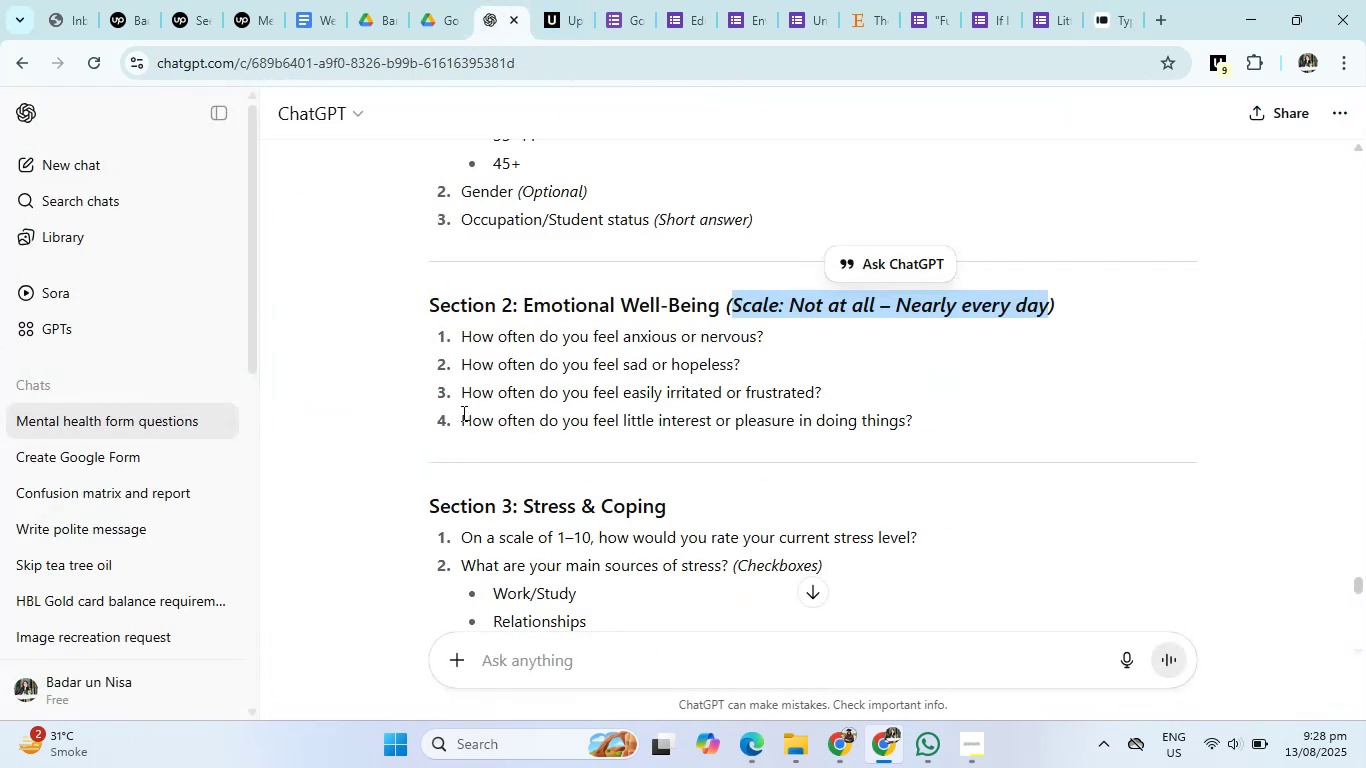 
left_click_drag(start_coordinate=[462, 399], to_coordinate=[898, 395])
 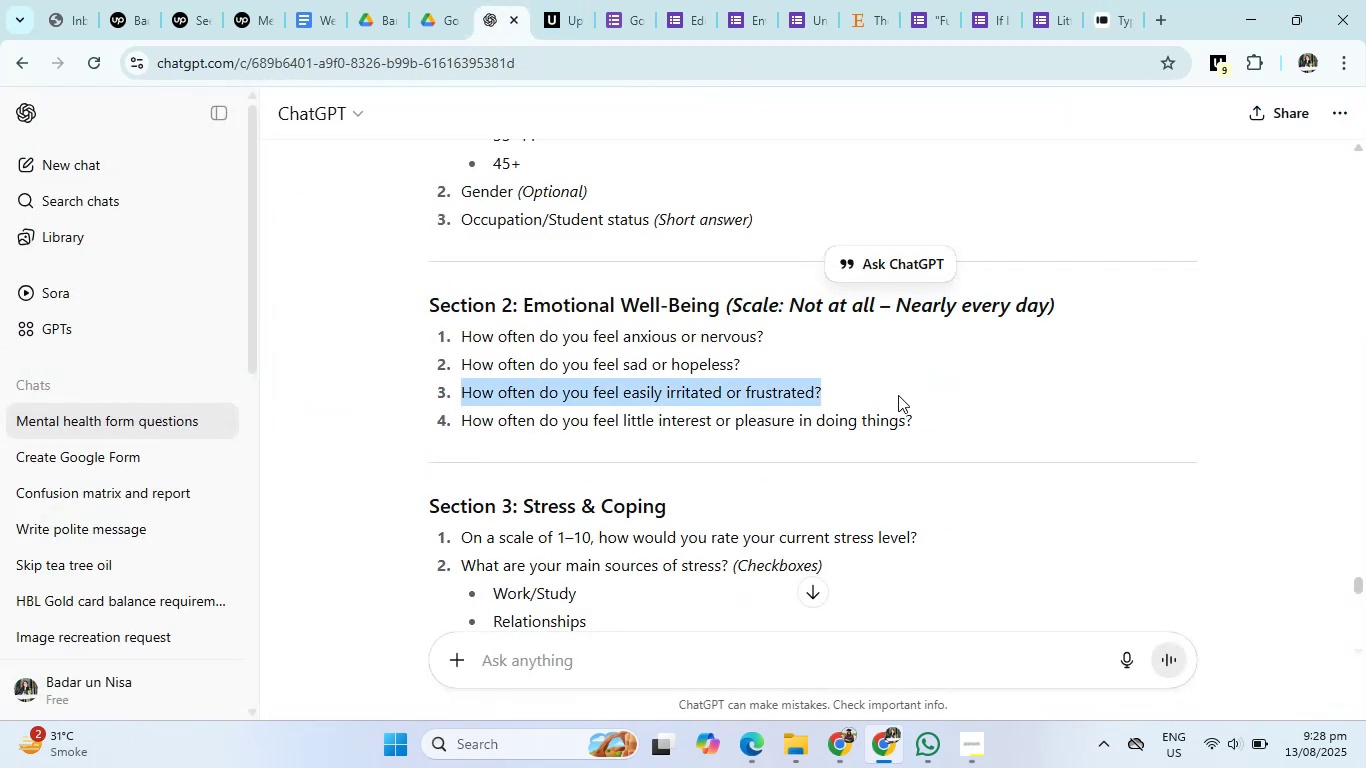 
key(Control+C)
 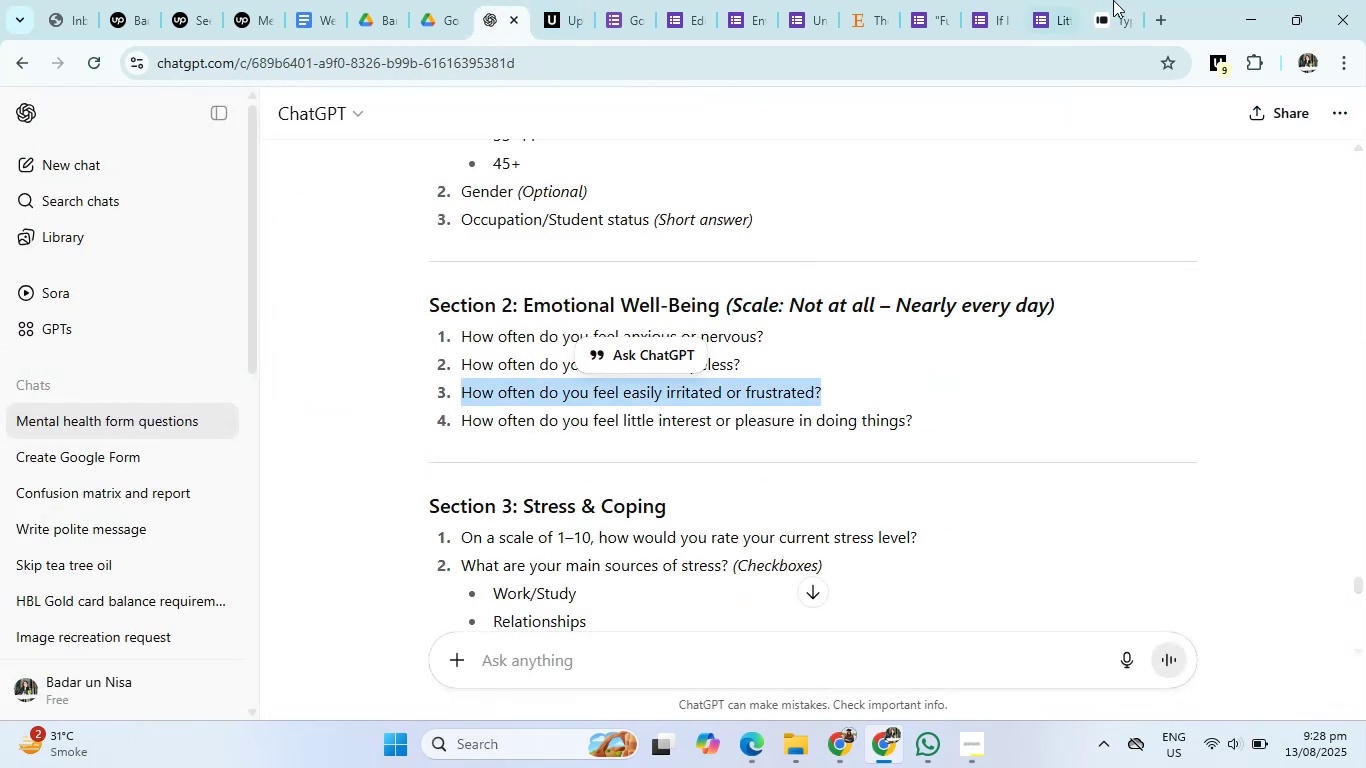 
left_click([1127, 0])
 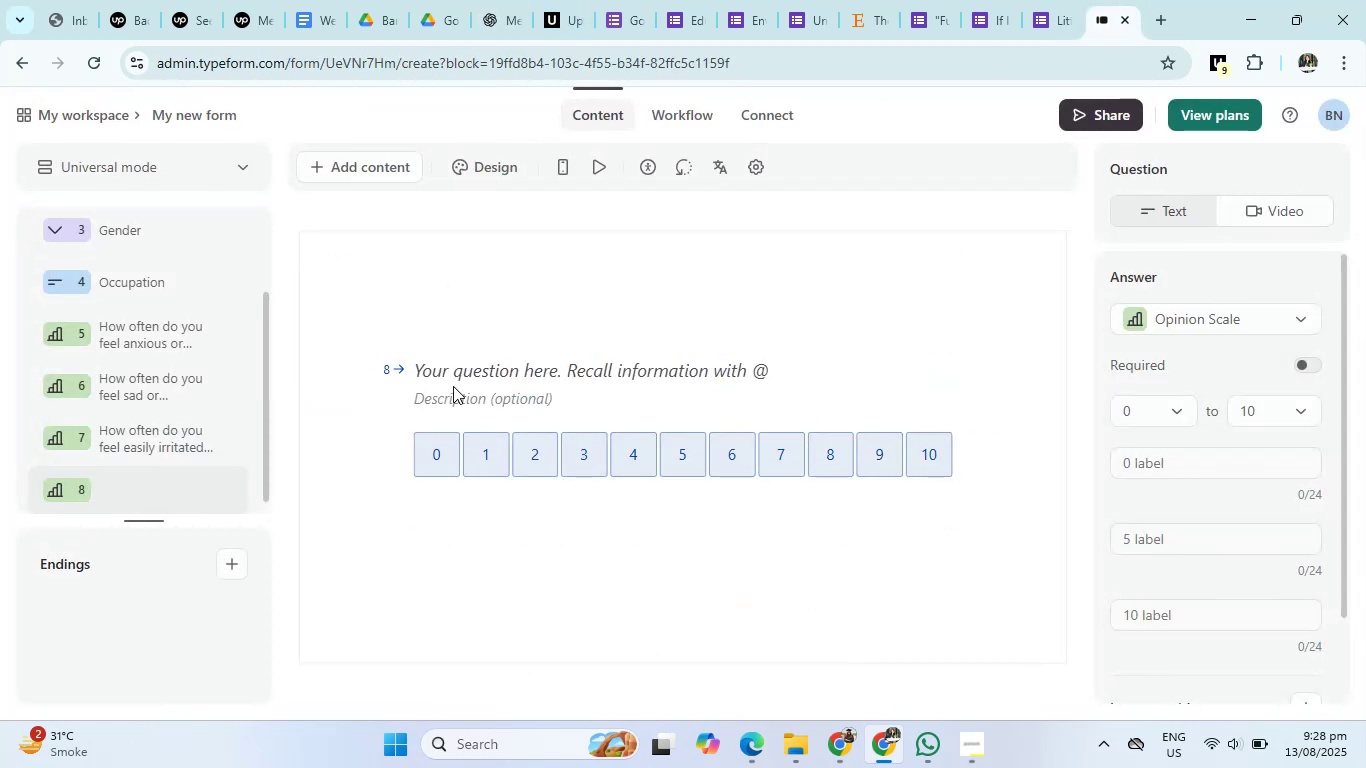 
left_click([453, 376])
 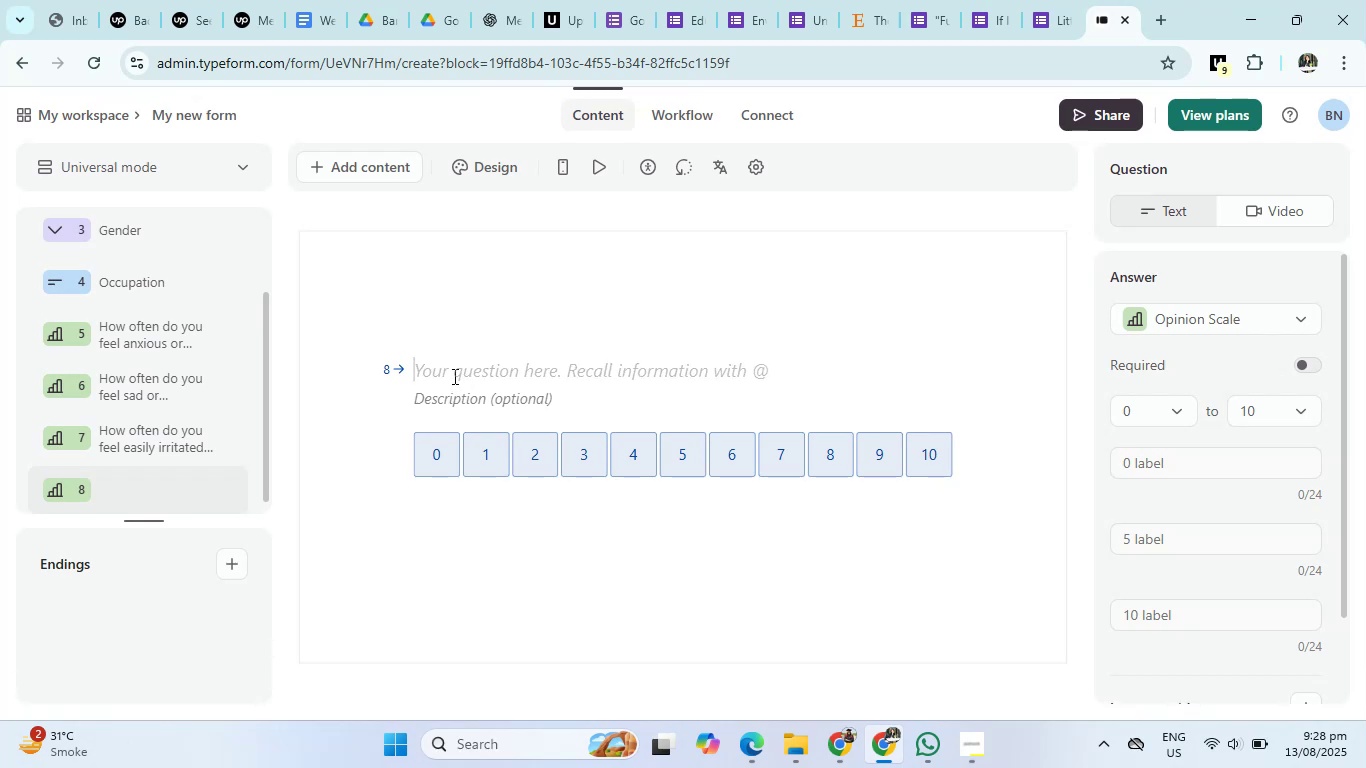 
key(Control+V)
 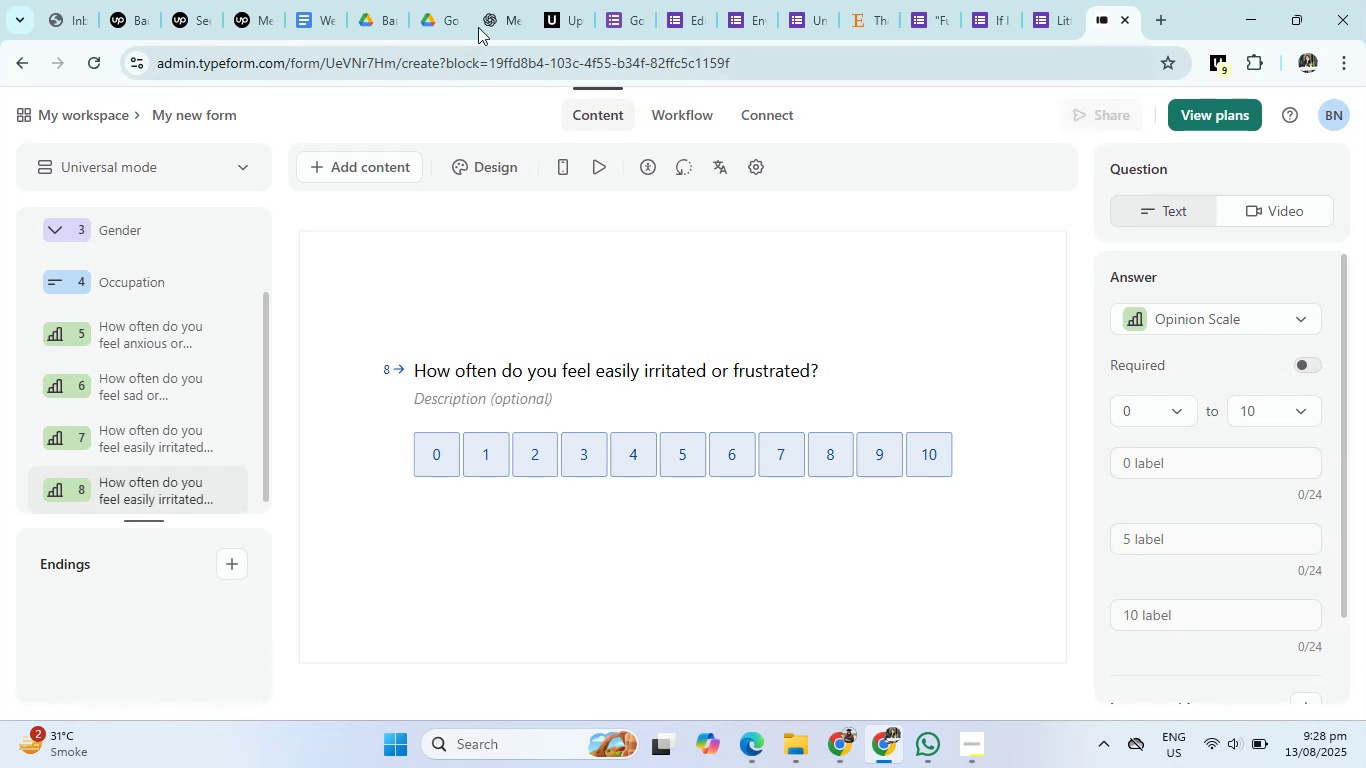 
left_click([493, 0])
 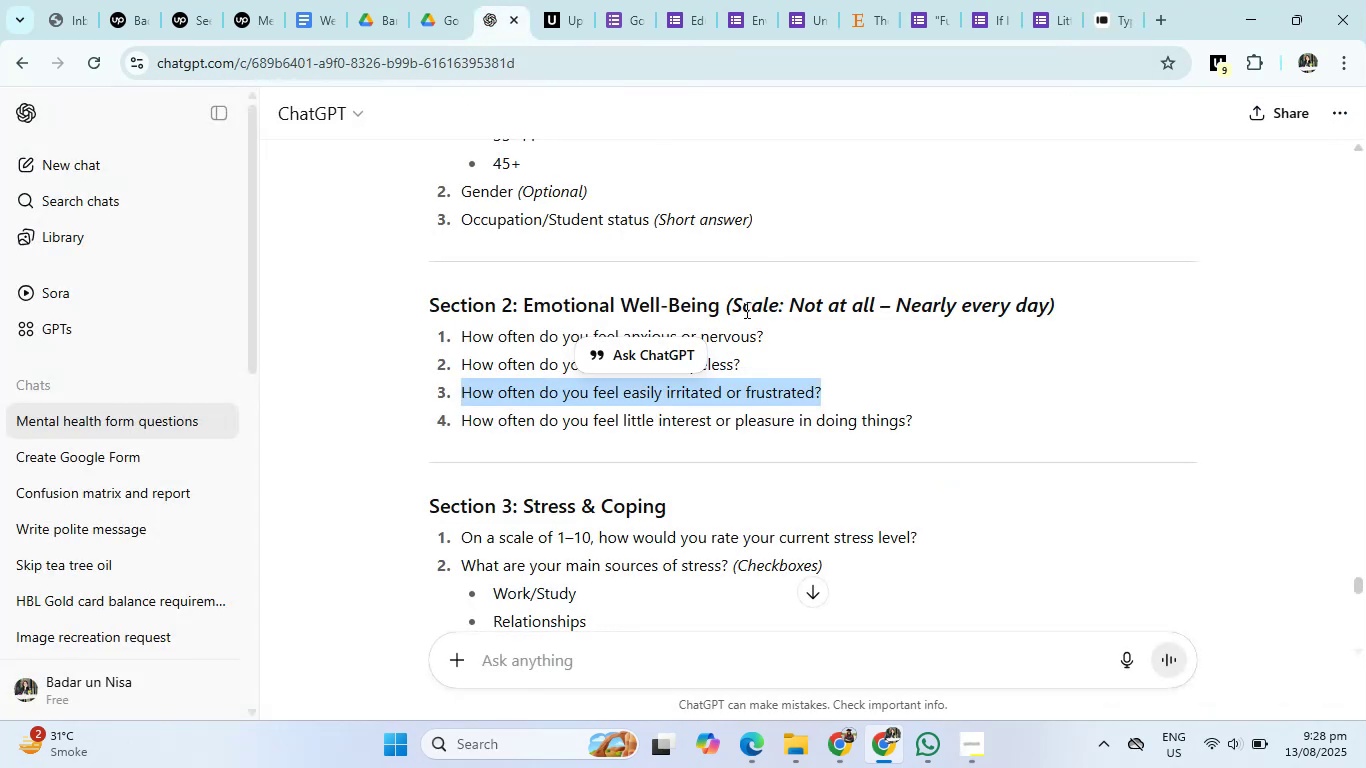 
left_click_drag(start_coordinate=[736, 313], to_coordinate=[1044, 309])
 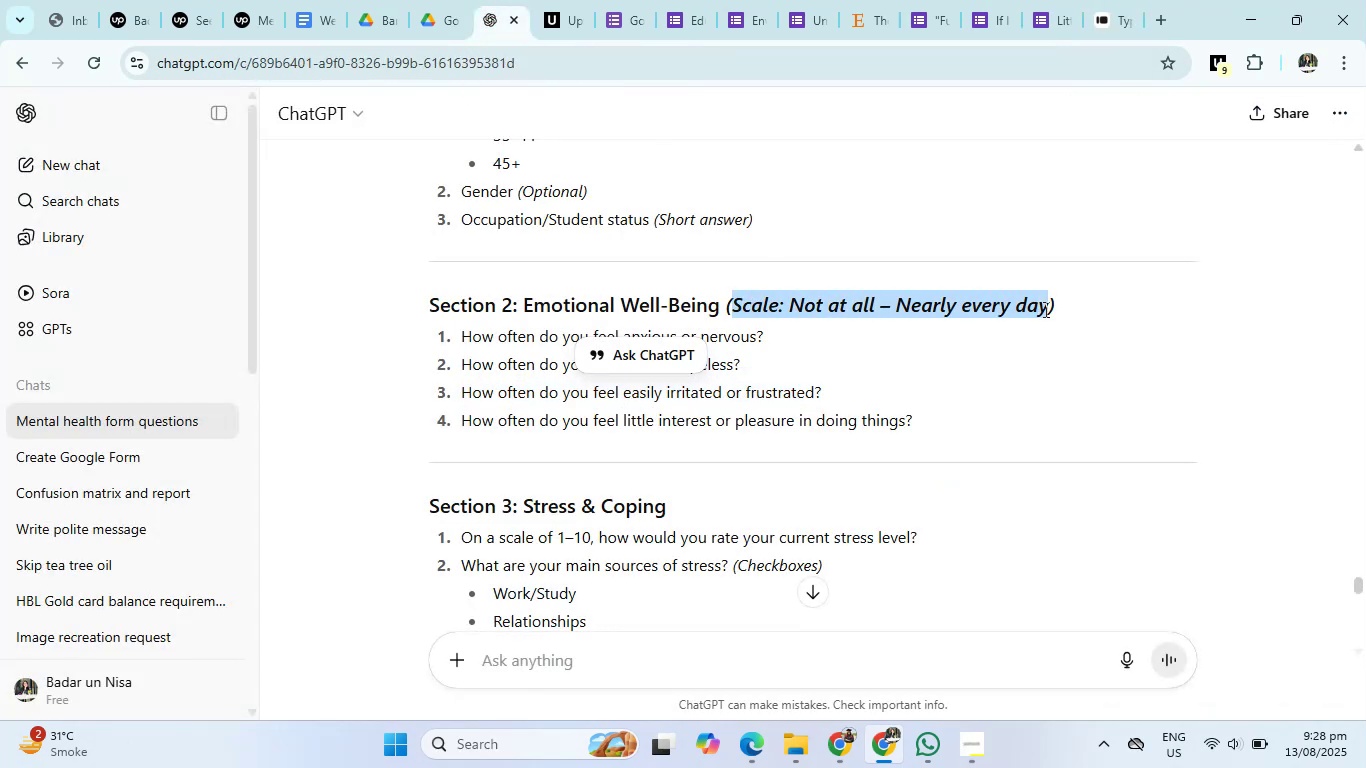 
key(Control+C)
 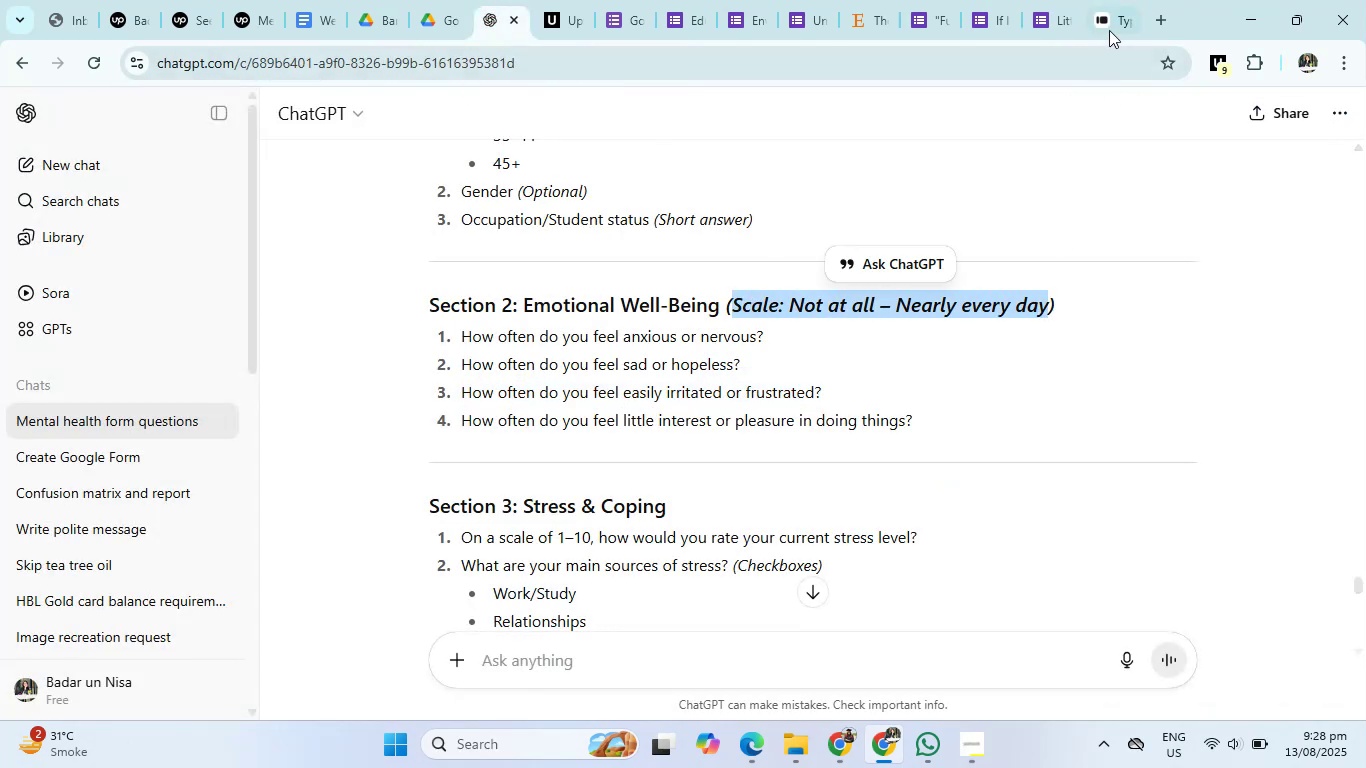 
left_click([1103, 11])
 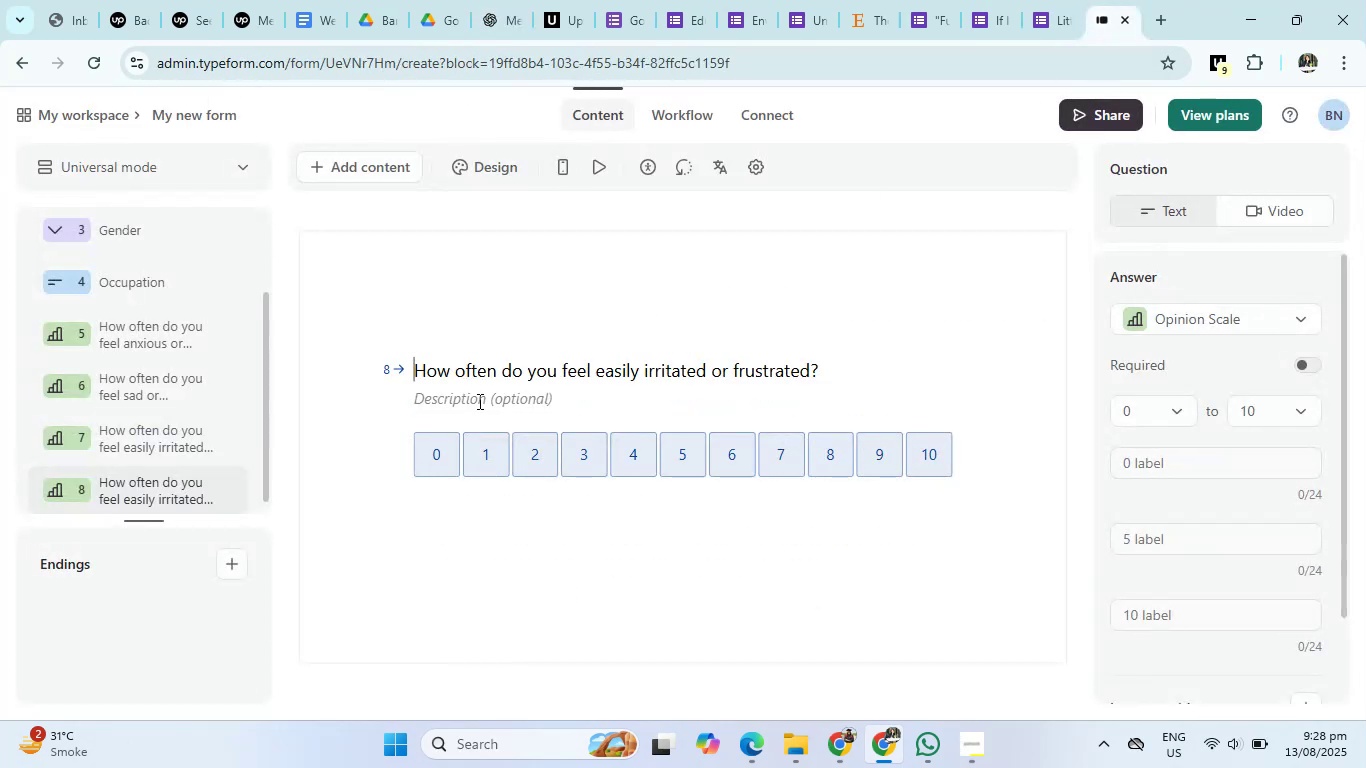 
left_click([460, 397])
 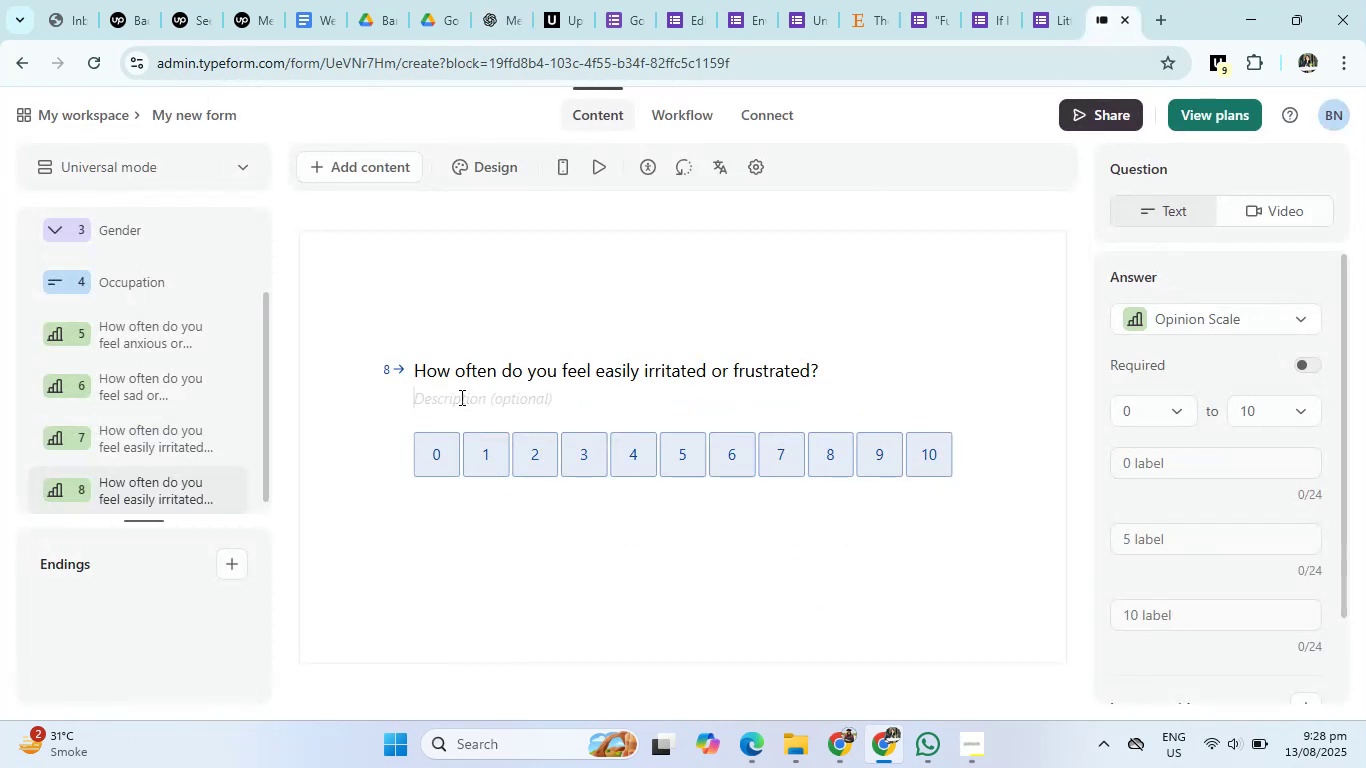 
key(Control+V)
 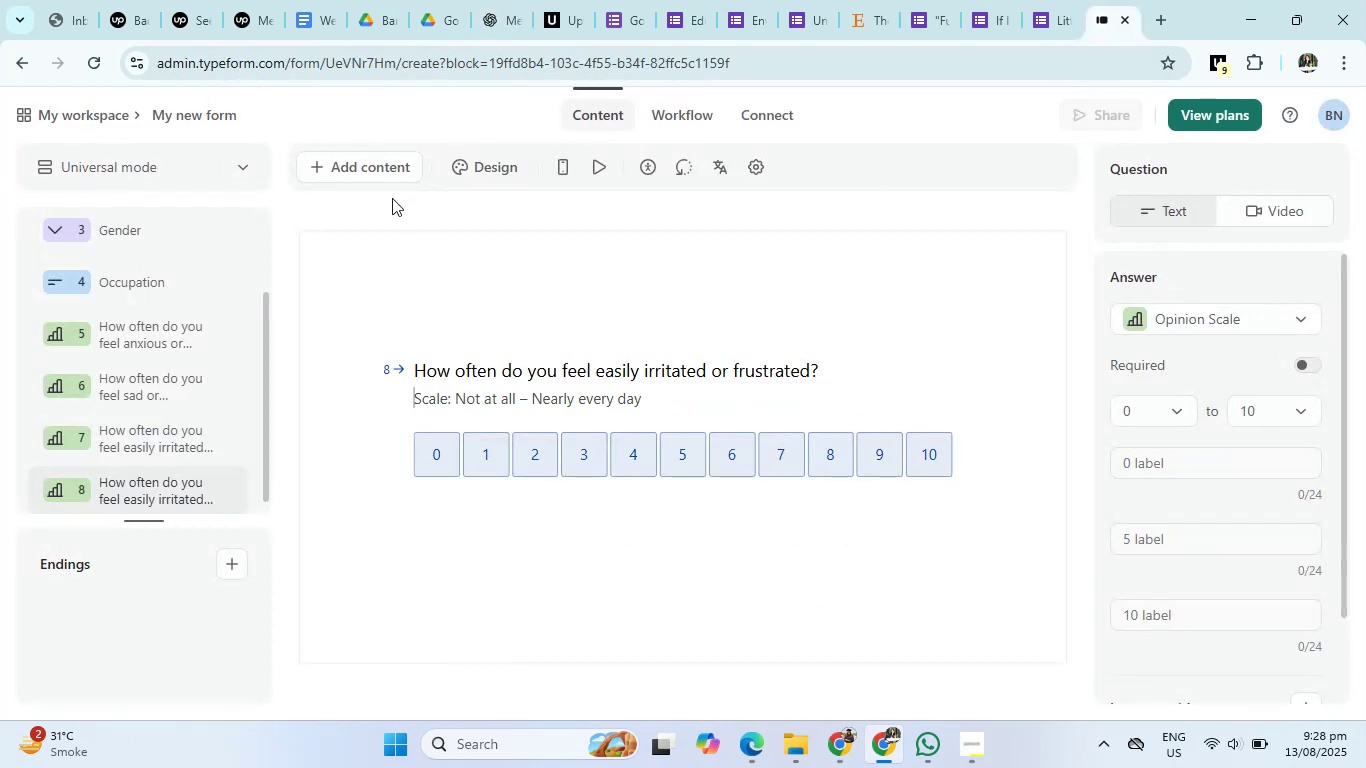 
left_click([380, 178])
 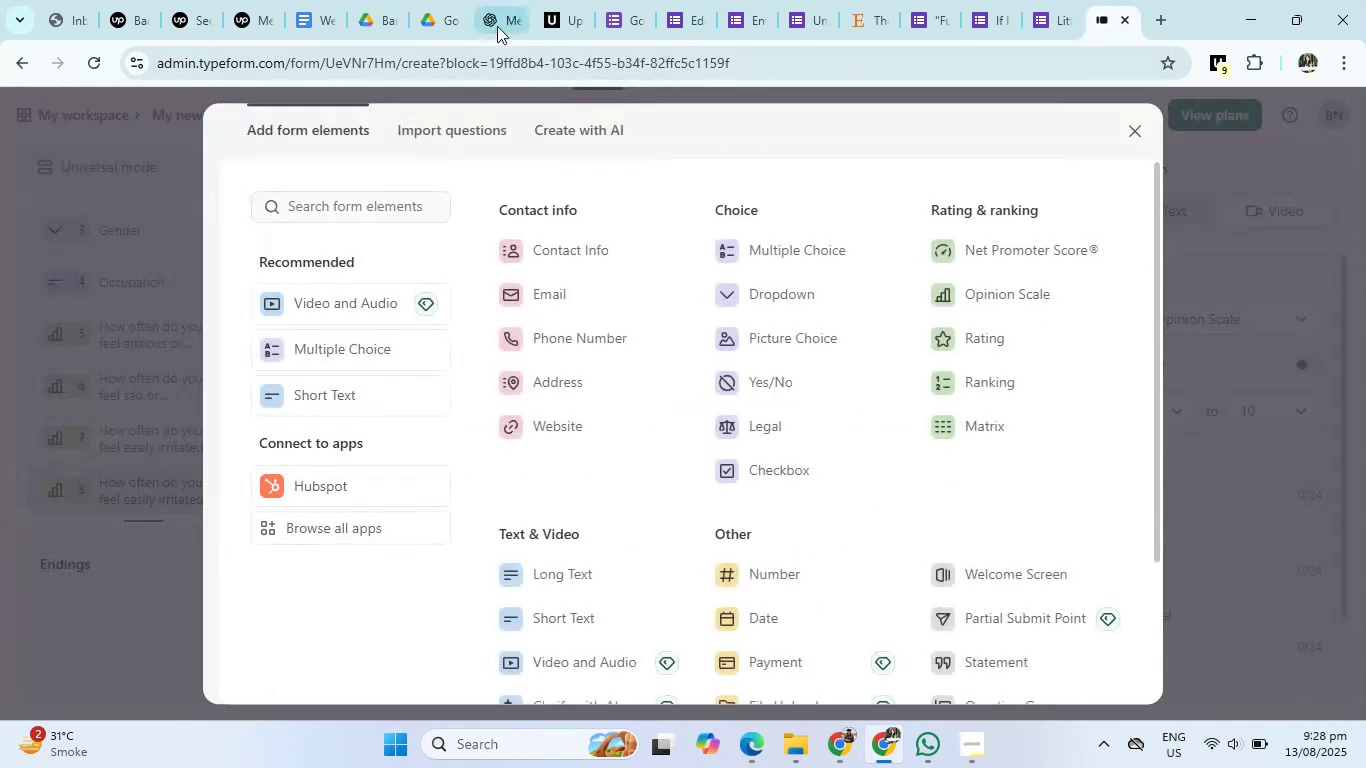 
left_click([503, 15])
 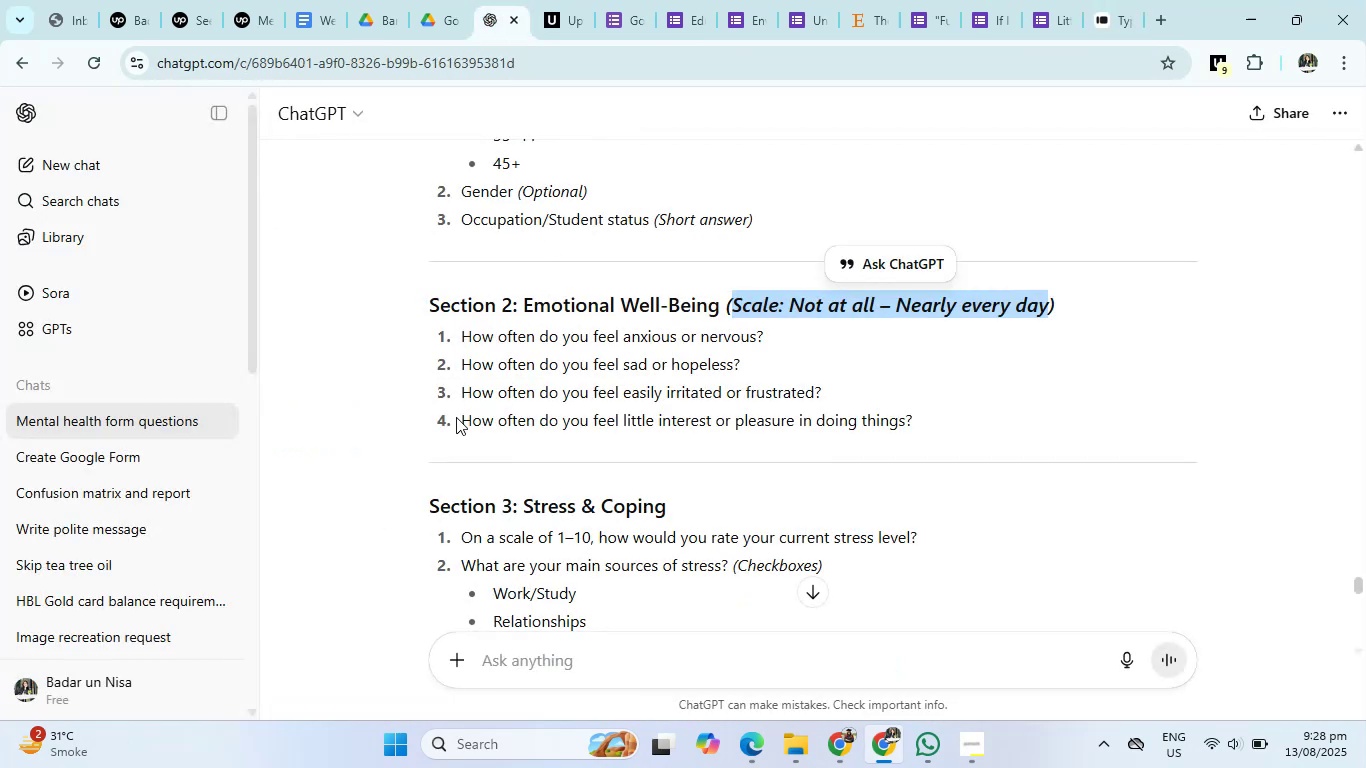 
left_click_drag(start_coordinate=[465, 425], to_coordinate=[943, 423])
 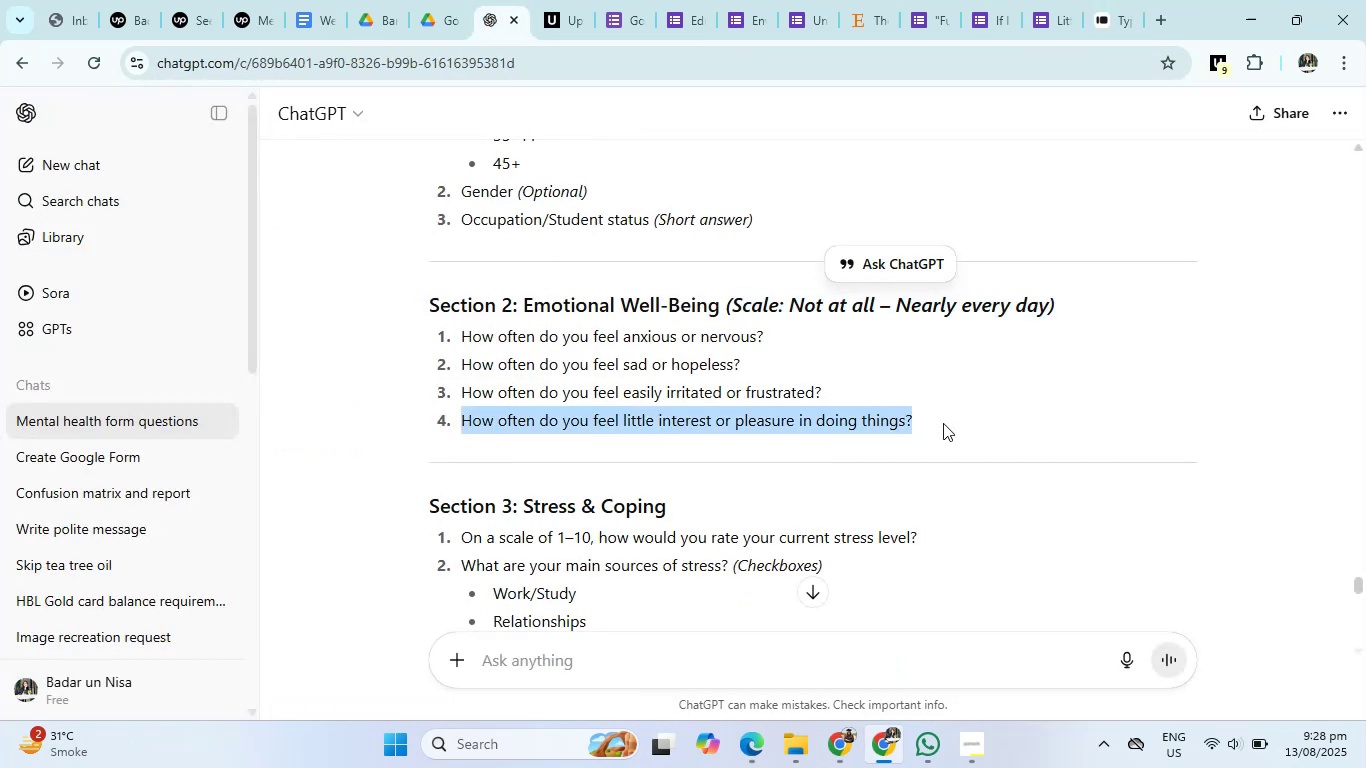 
hold_key(key=ControlLeft, duration=0.67)
 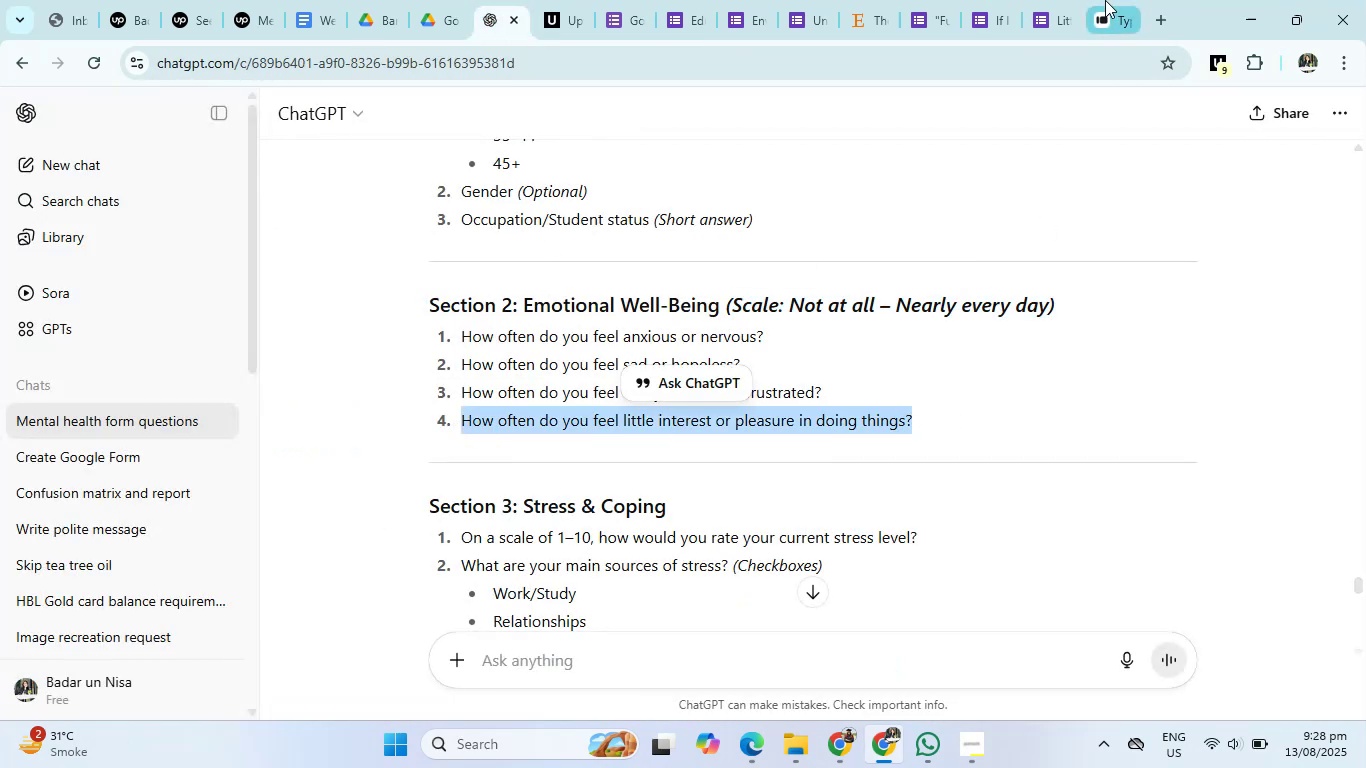 
hold_key(key=C, duration=0.33)
 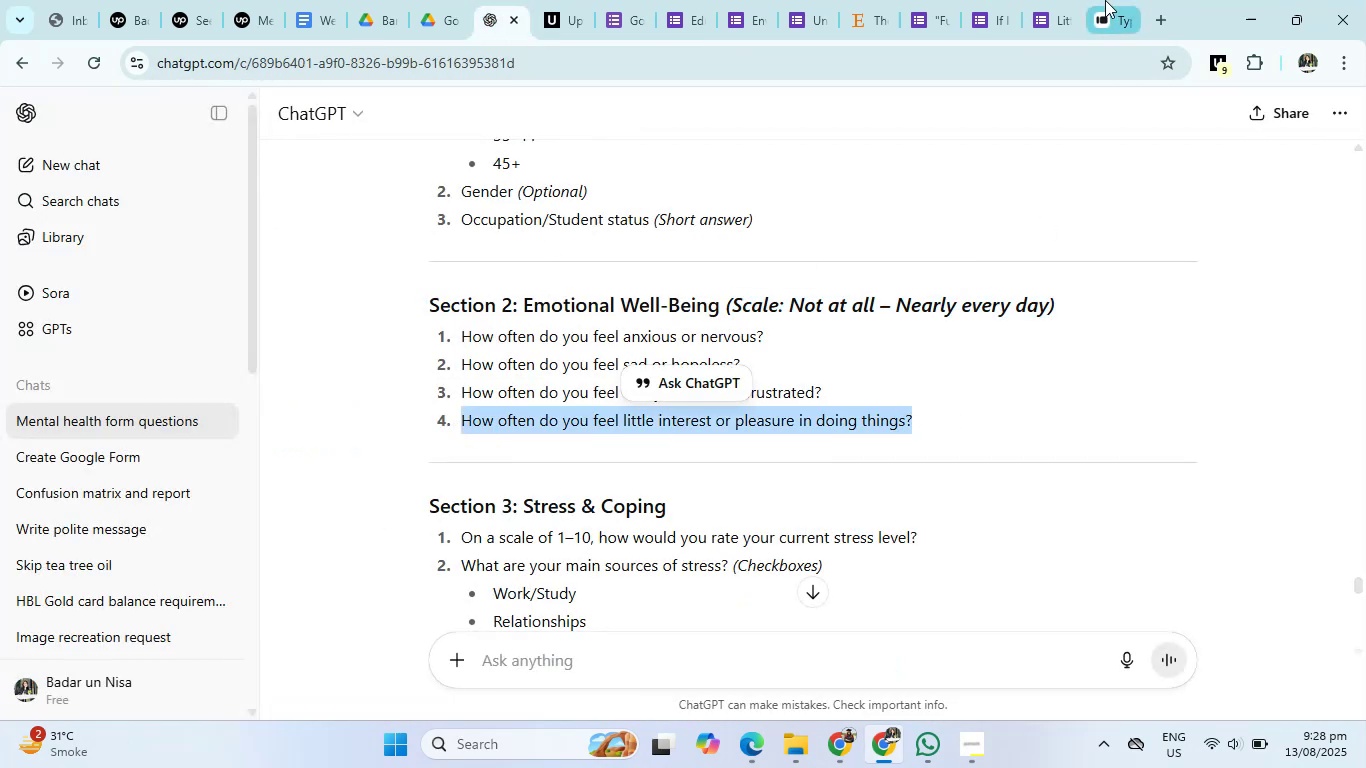 
left_click([1105, 0])
 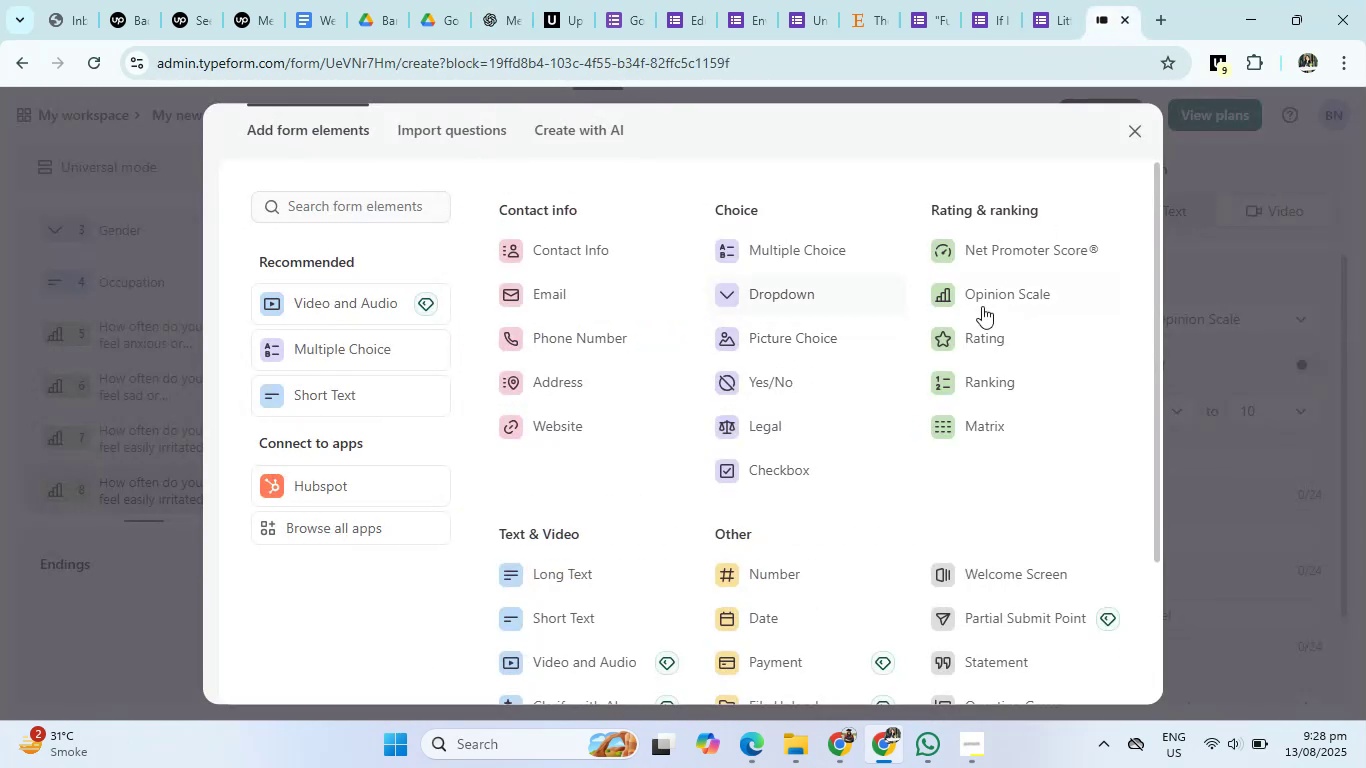 
left_click([986, 306])
 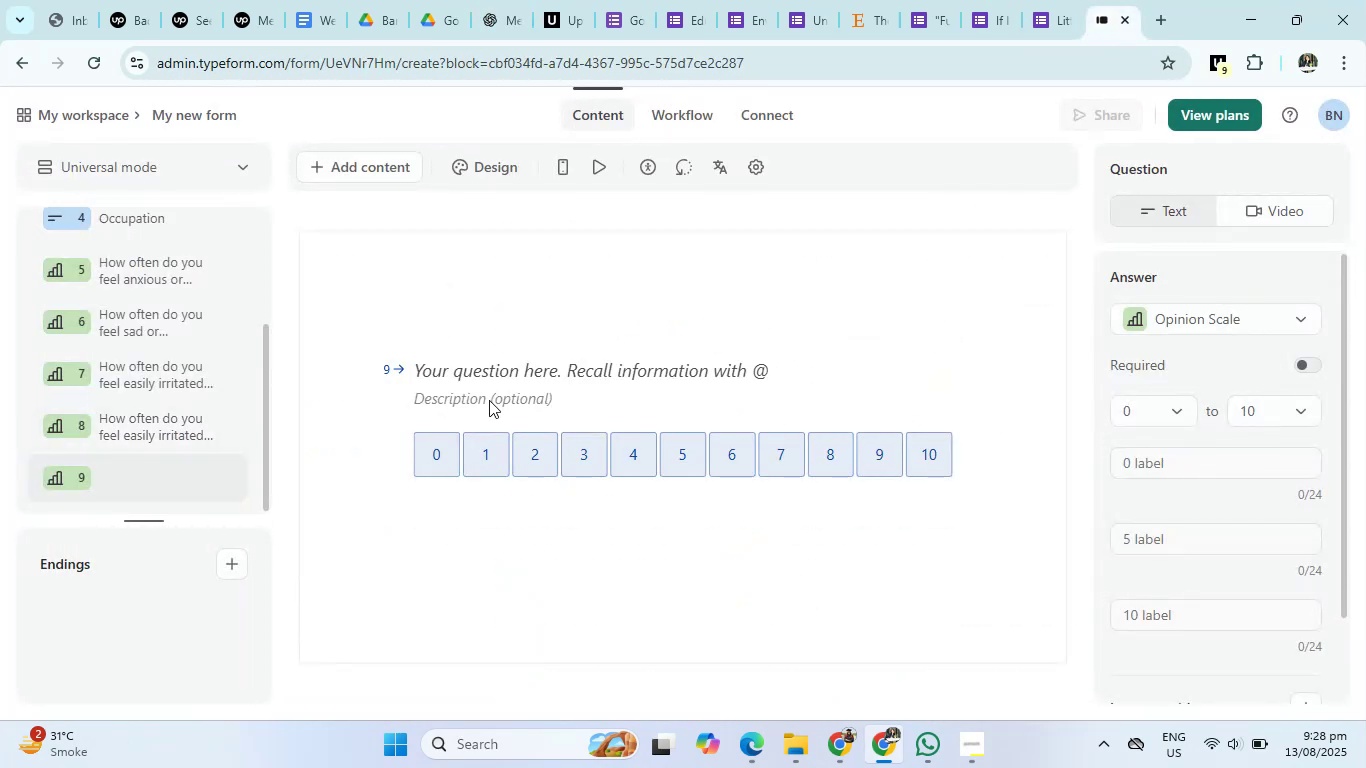 
left_click([465, 375])
 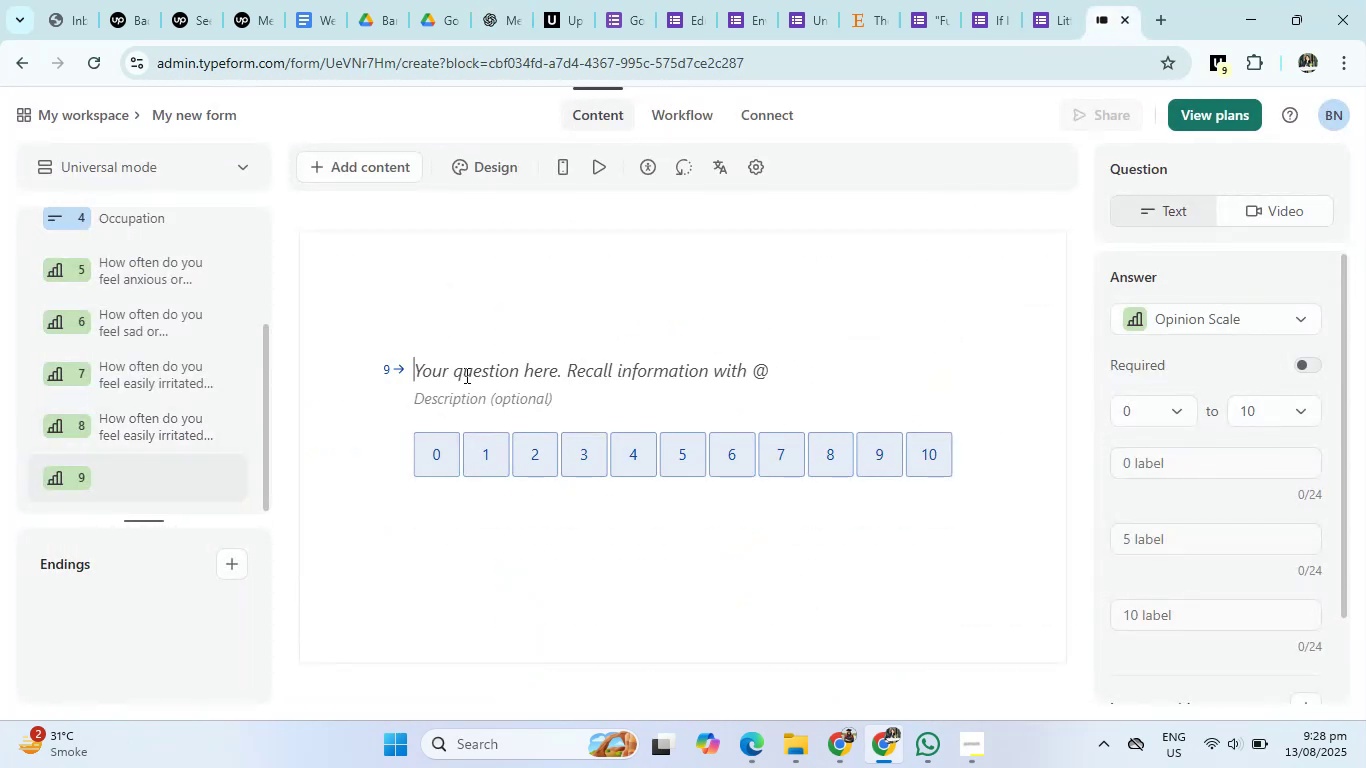 
key(Control+V)
 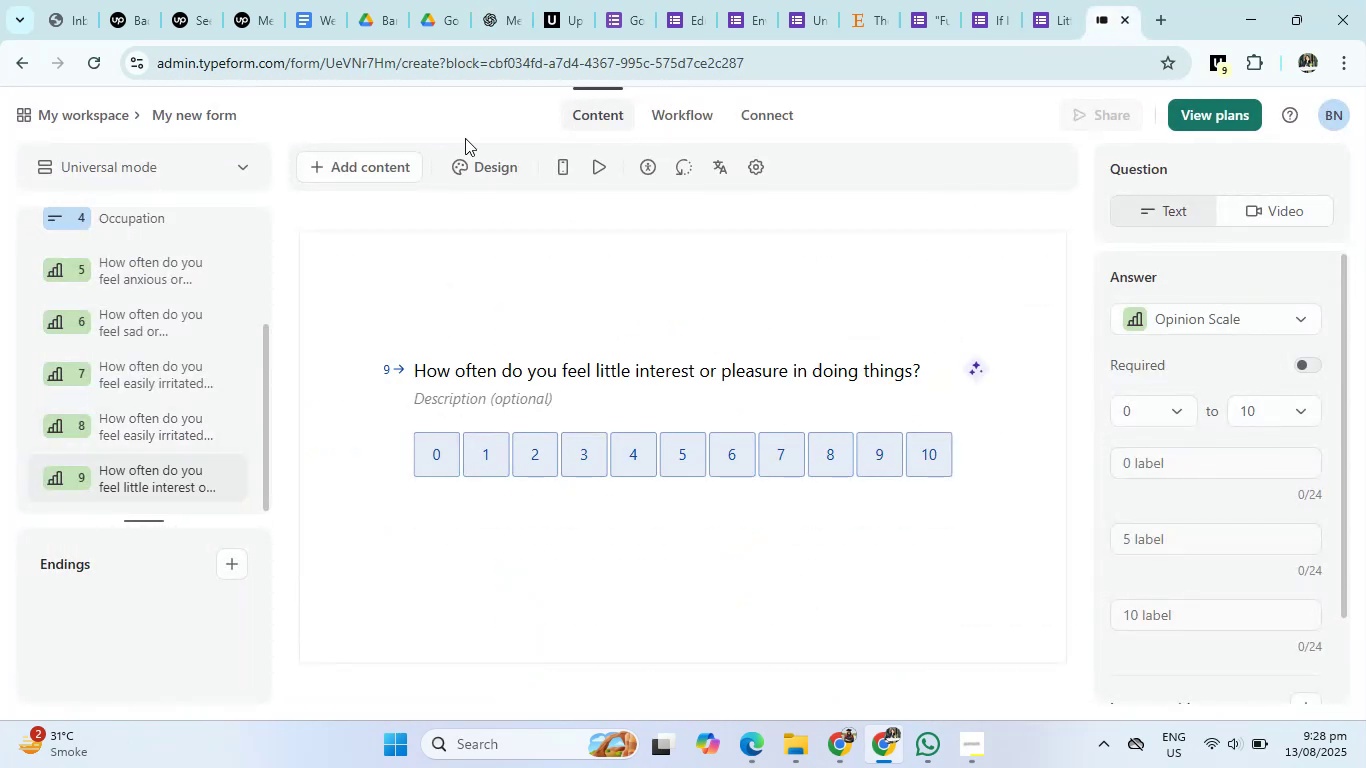 
left_click([491, 0])
 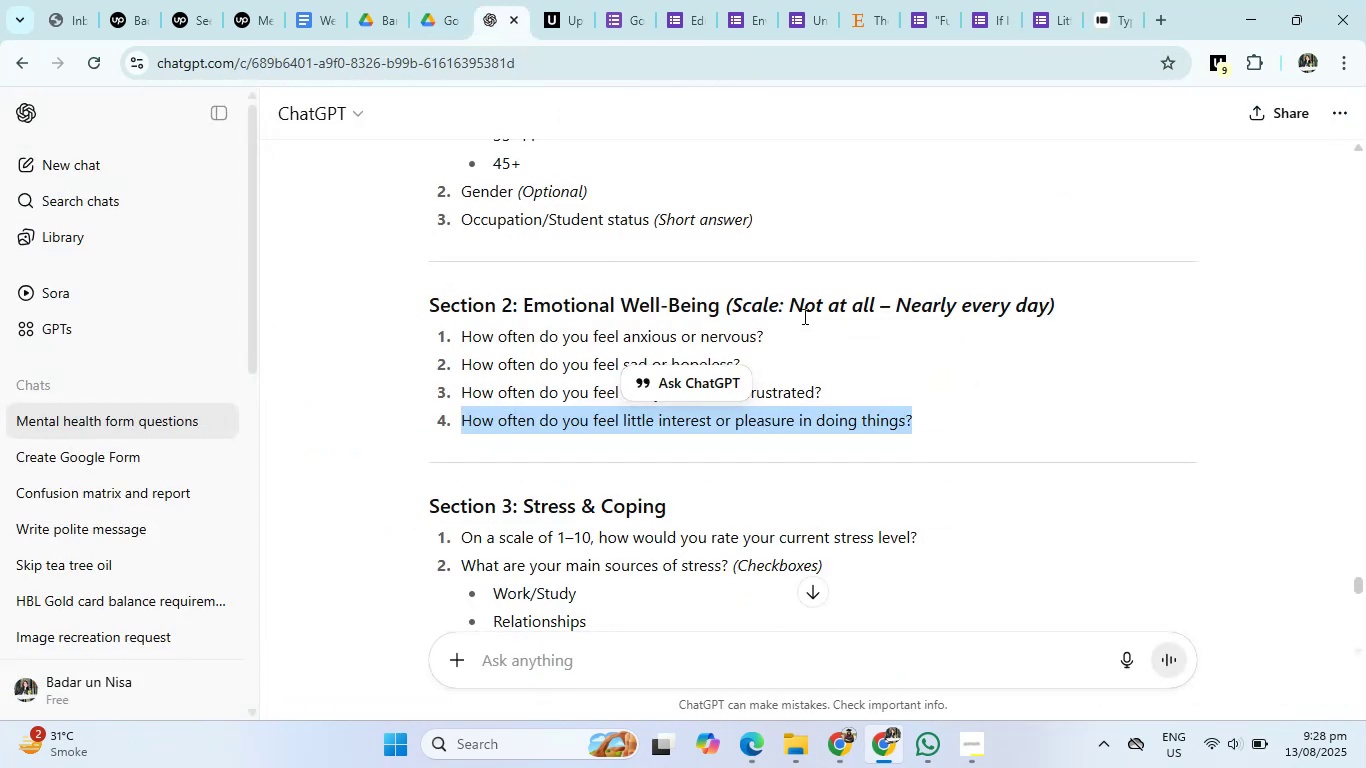 
left_click_drag(start_coordinate=[790, 306], to_coordinate=[1025, 307])
 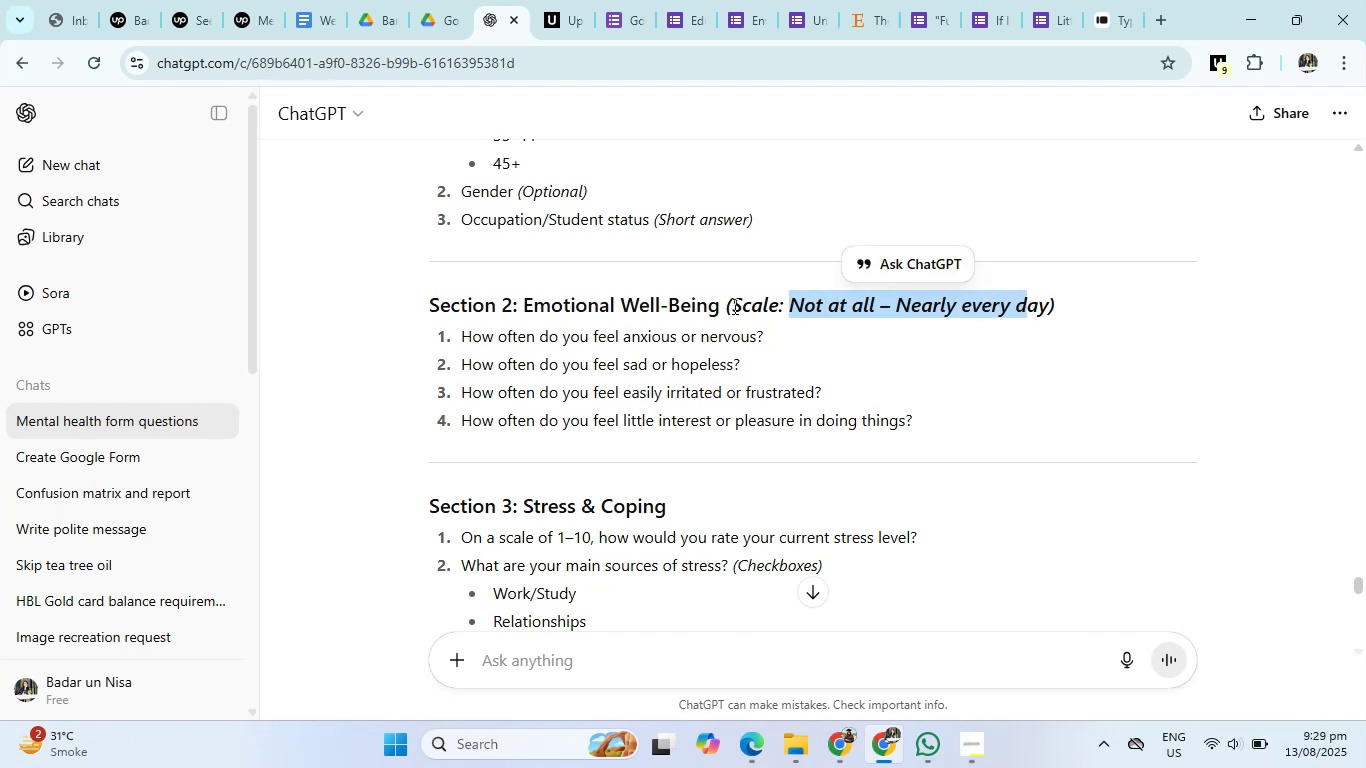 
left_click_drag(start_coordinate=[732, 306], to_coordinate=[1045, 305])
 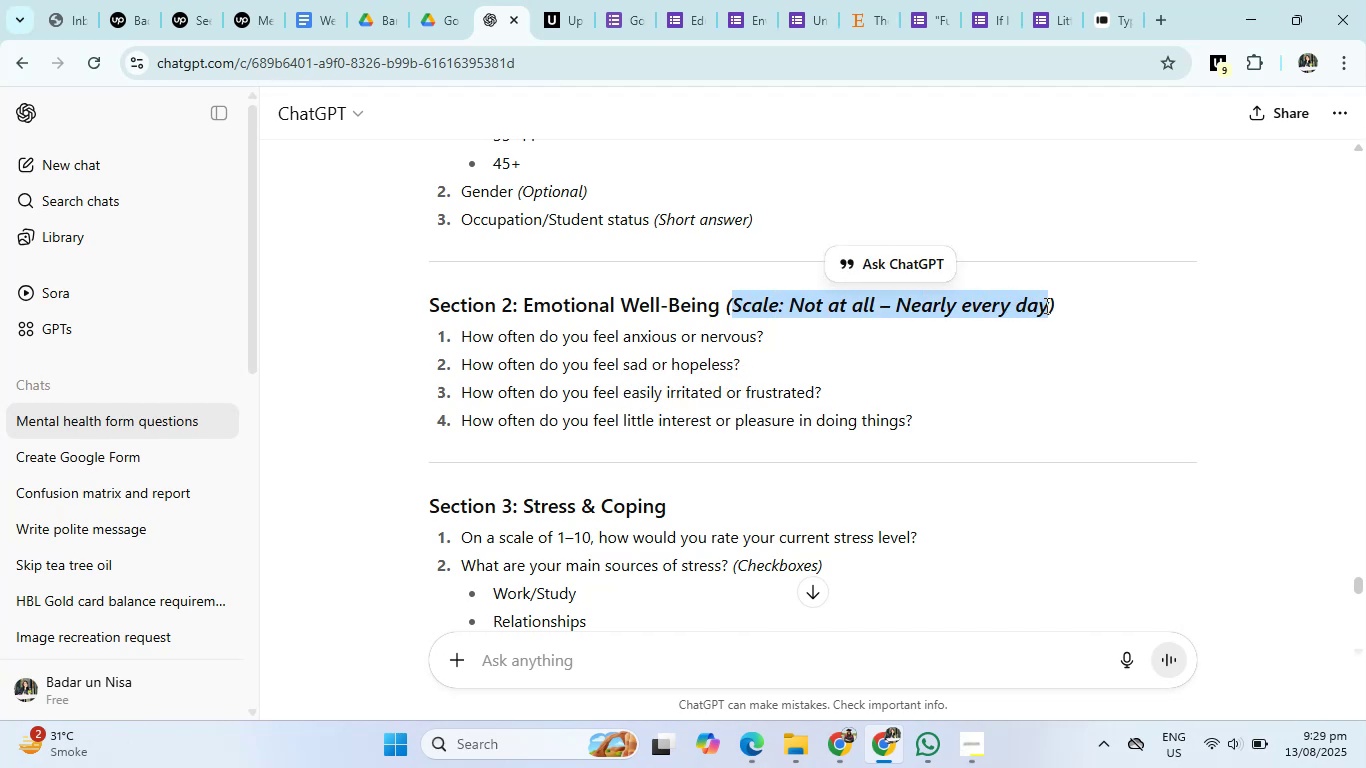 
key(Control+C)
 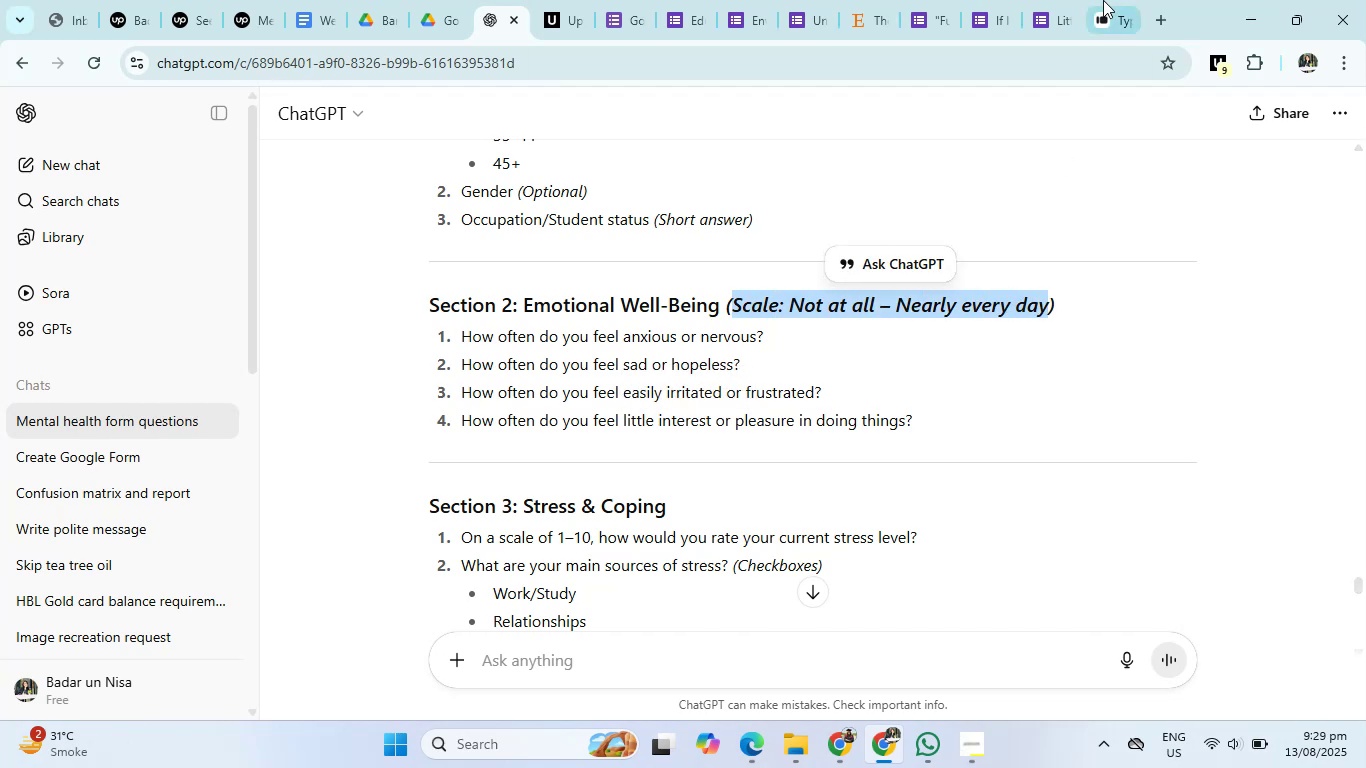 
left_click([1116, 0])
 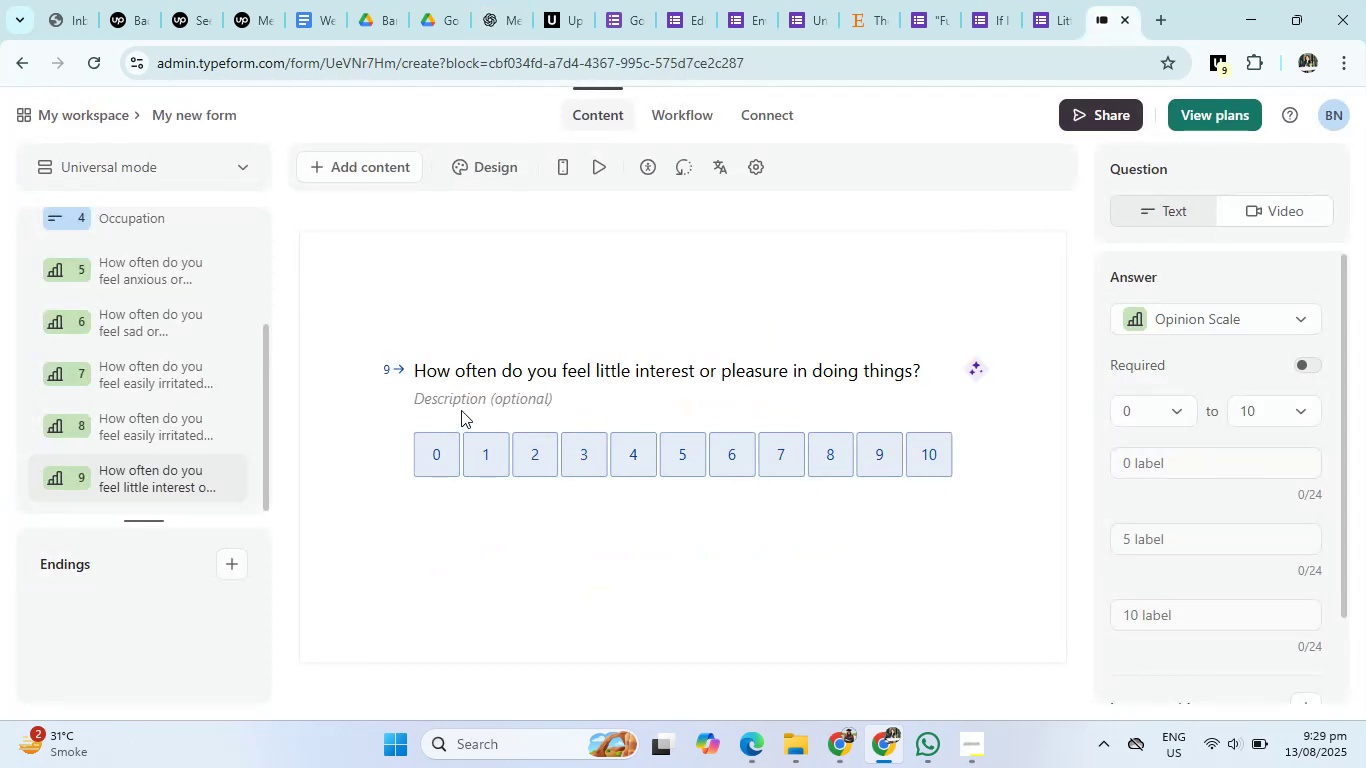 
left_click([468, 390])
 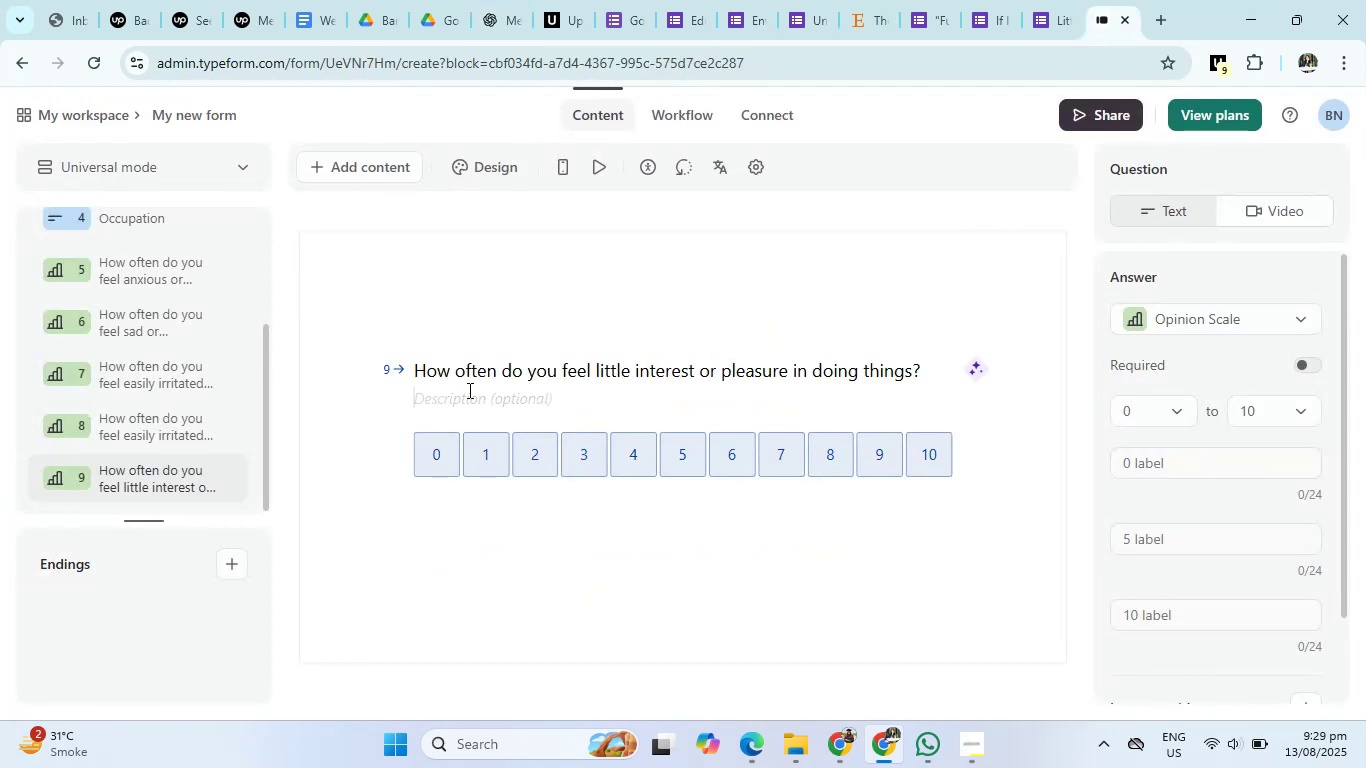 
key(Control+V)
 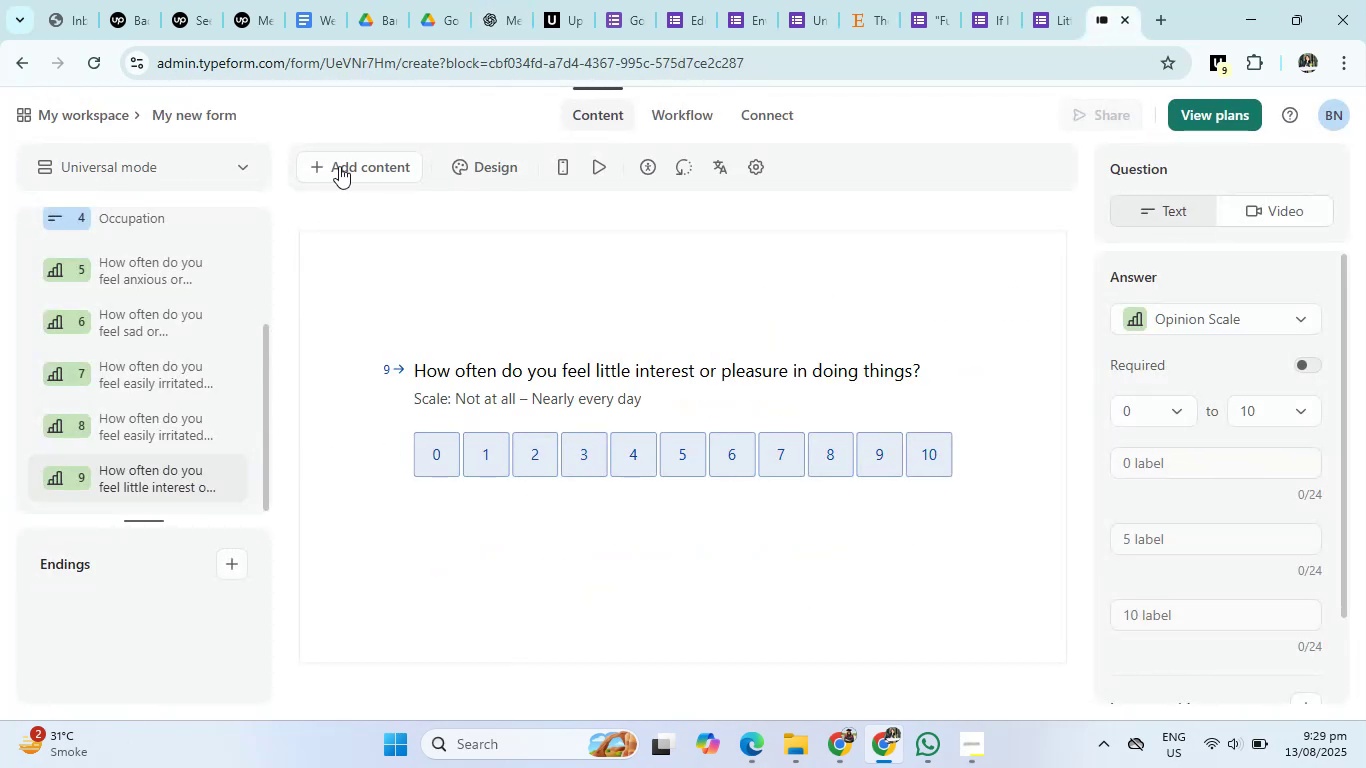 
left_click([347, 155])
 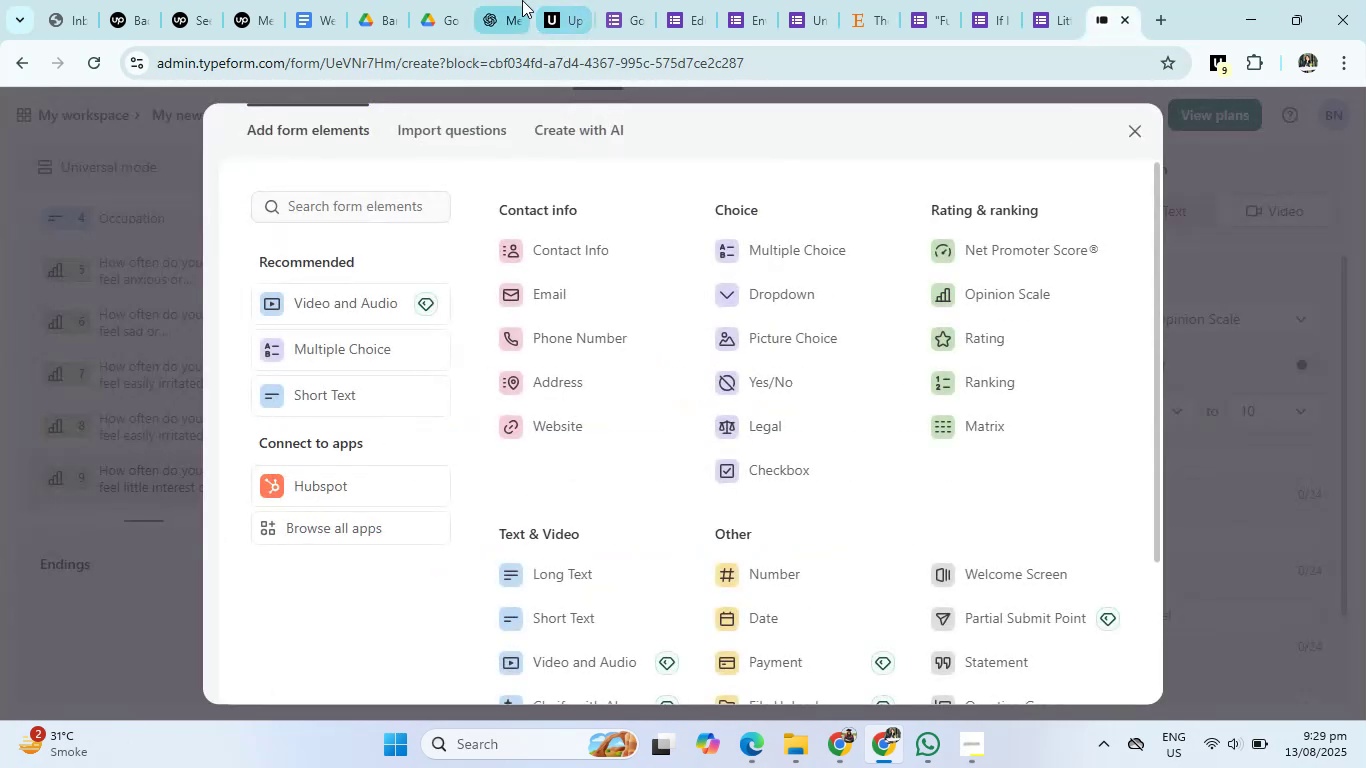 
left_click([515, 0])
 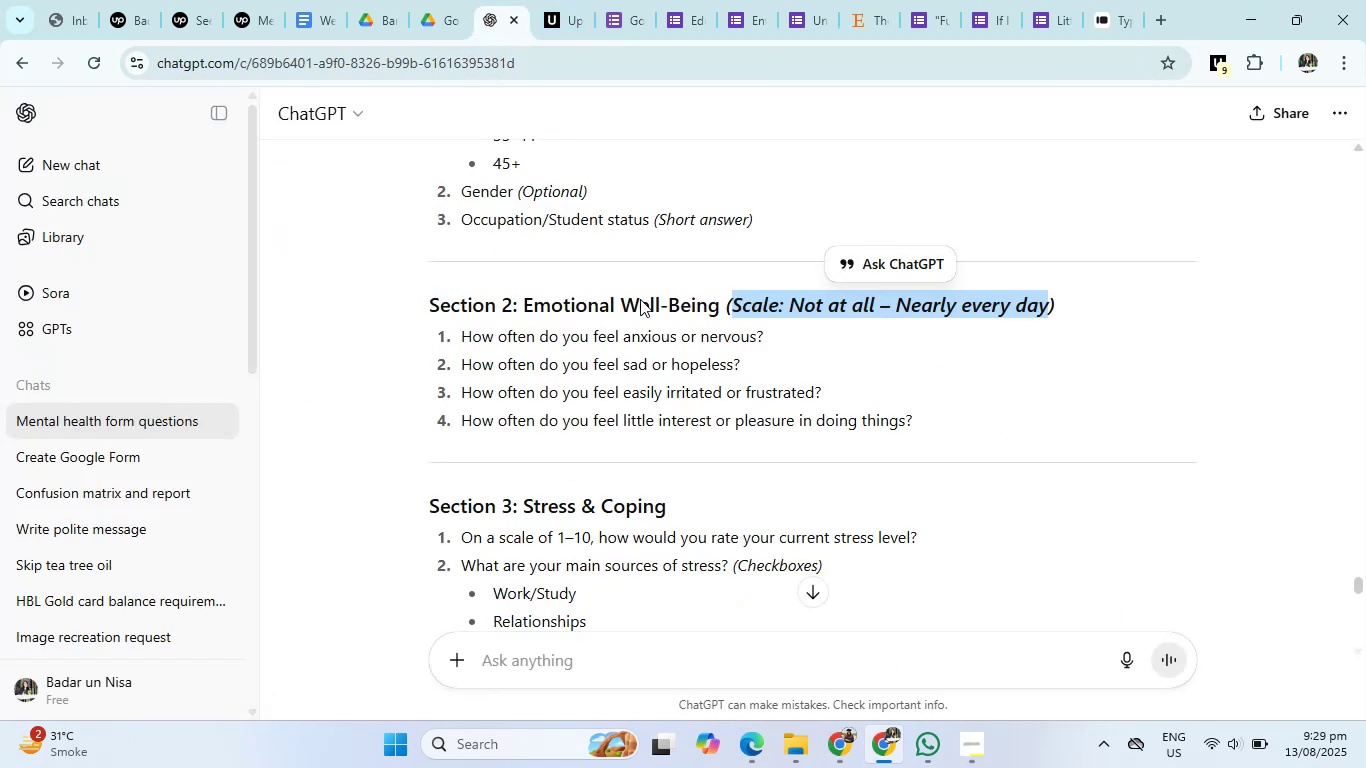 
scroll: coordinate [593, 469], scroll_direction: down, amount: 2.0
 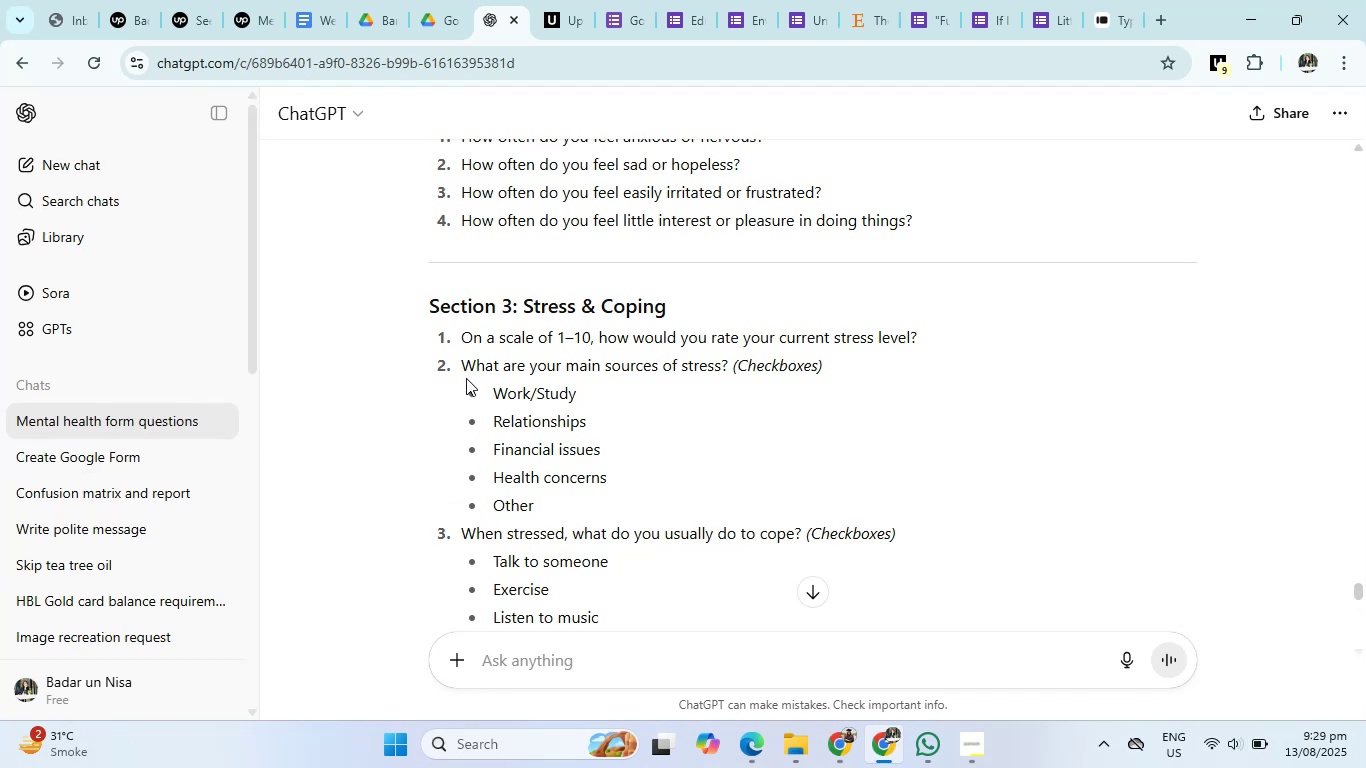 
left_click_drag(start_coordinate=[460, 366], to_coordinate=[539, 497])
 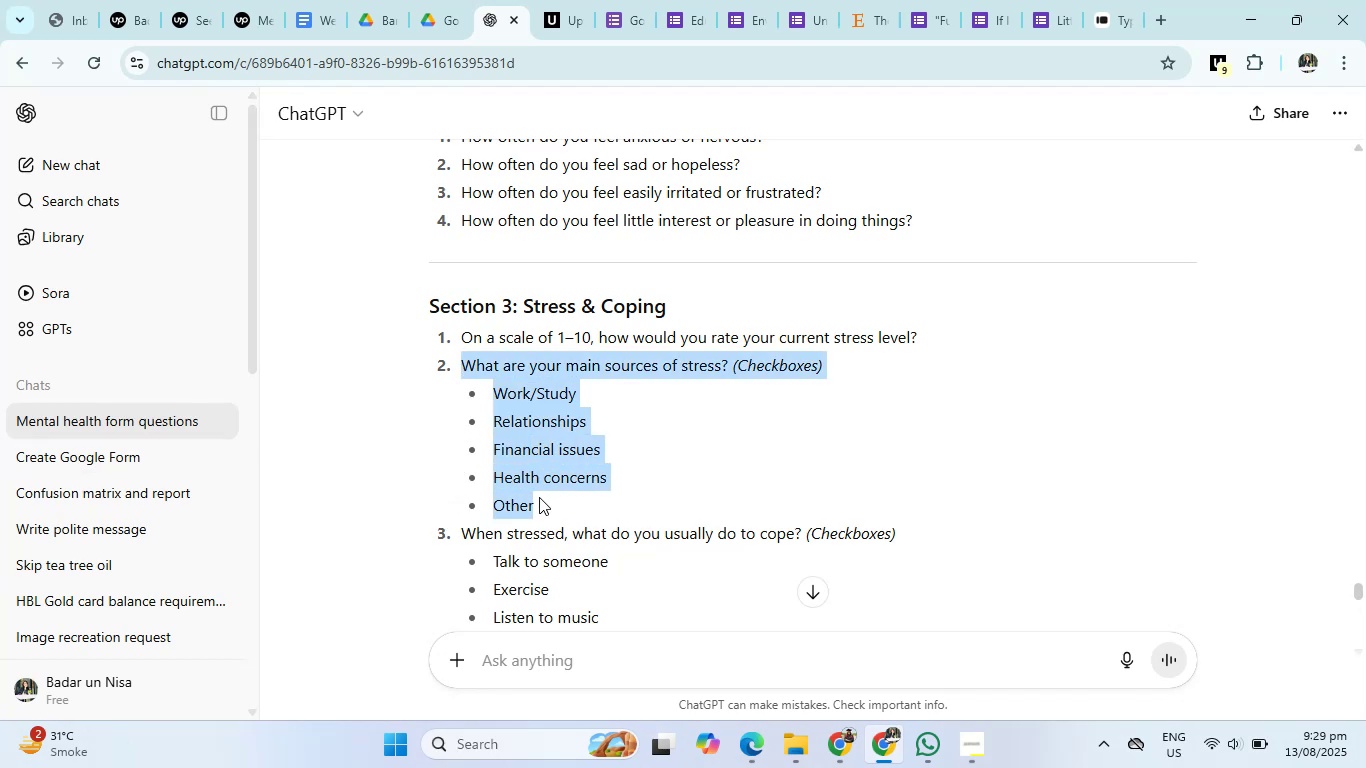 
key(Control+C)
 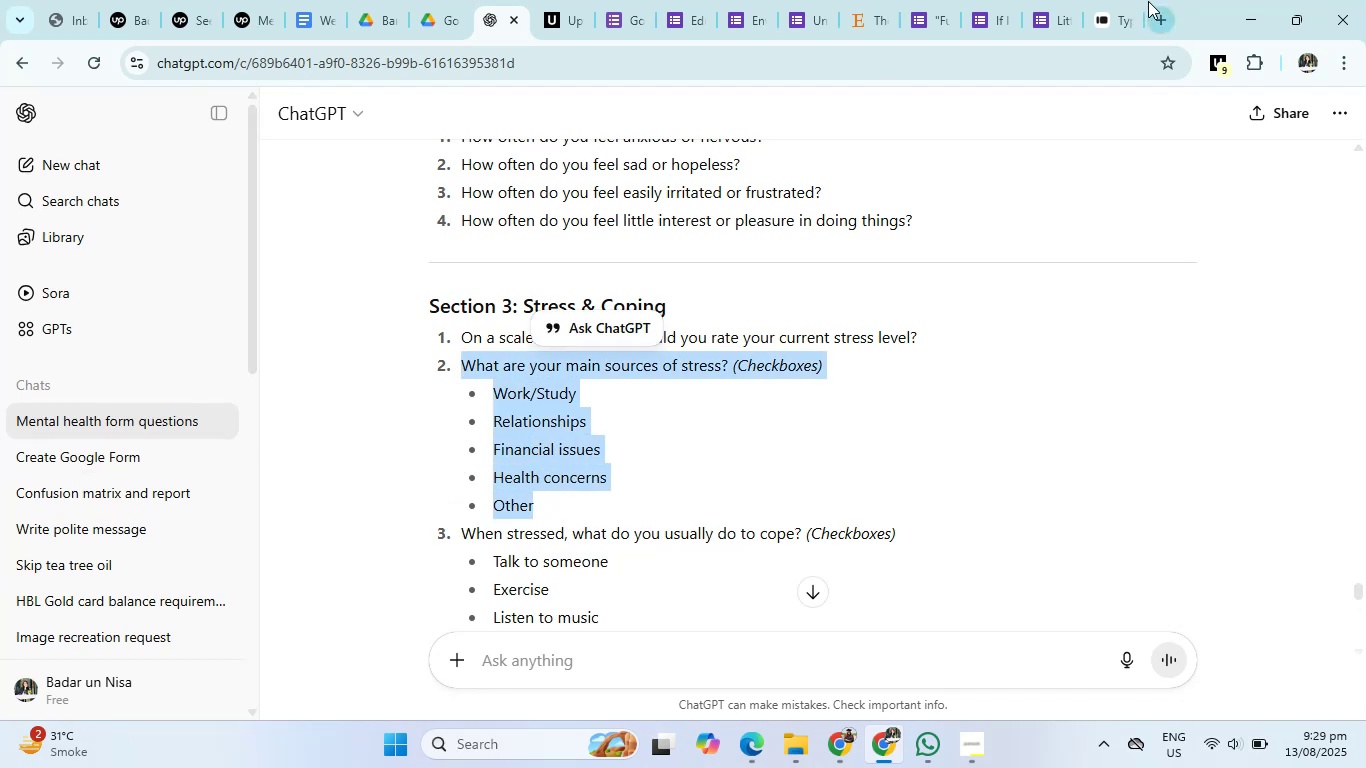 
left_click([1107, 2])
 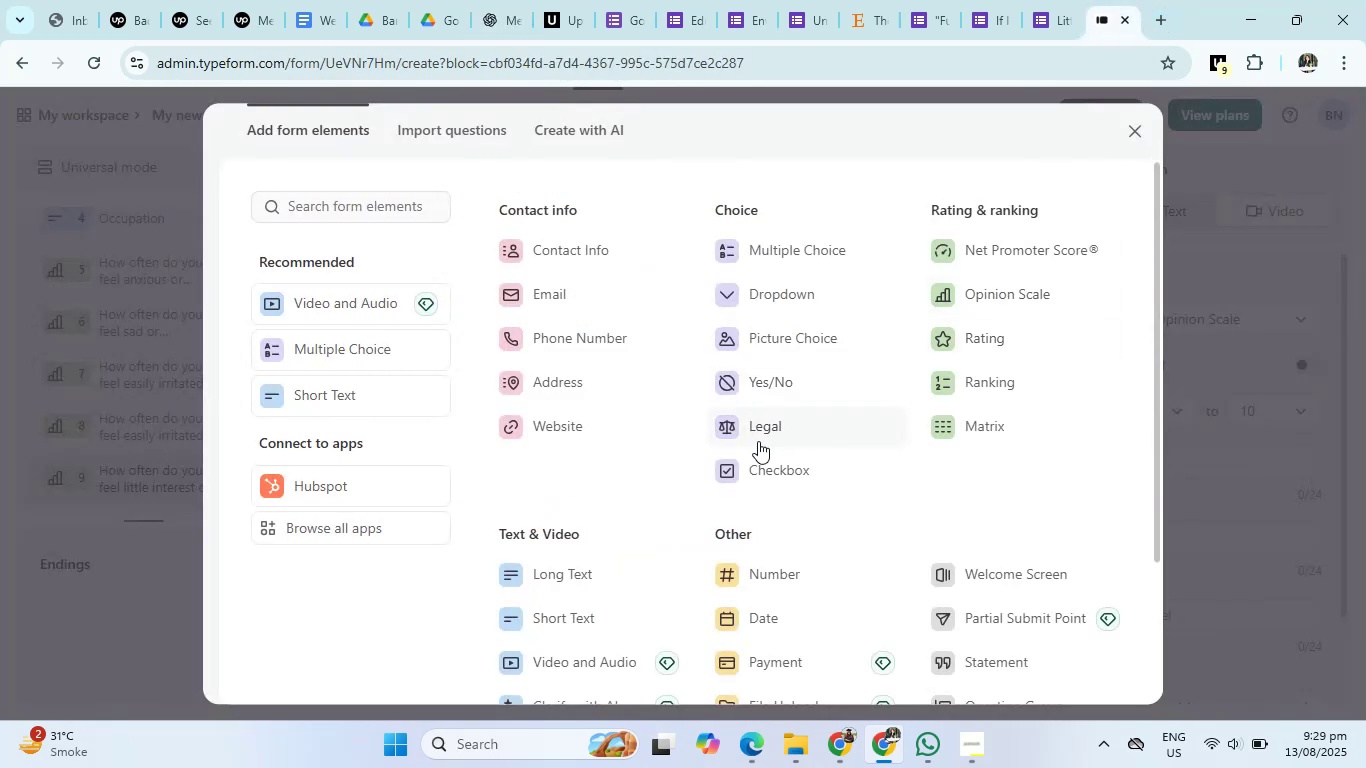 
left_click([750, 466])
 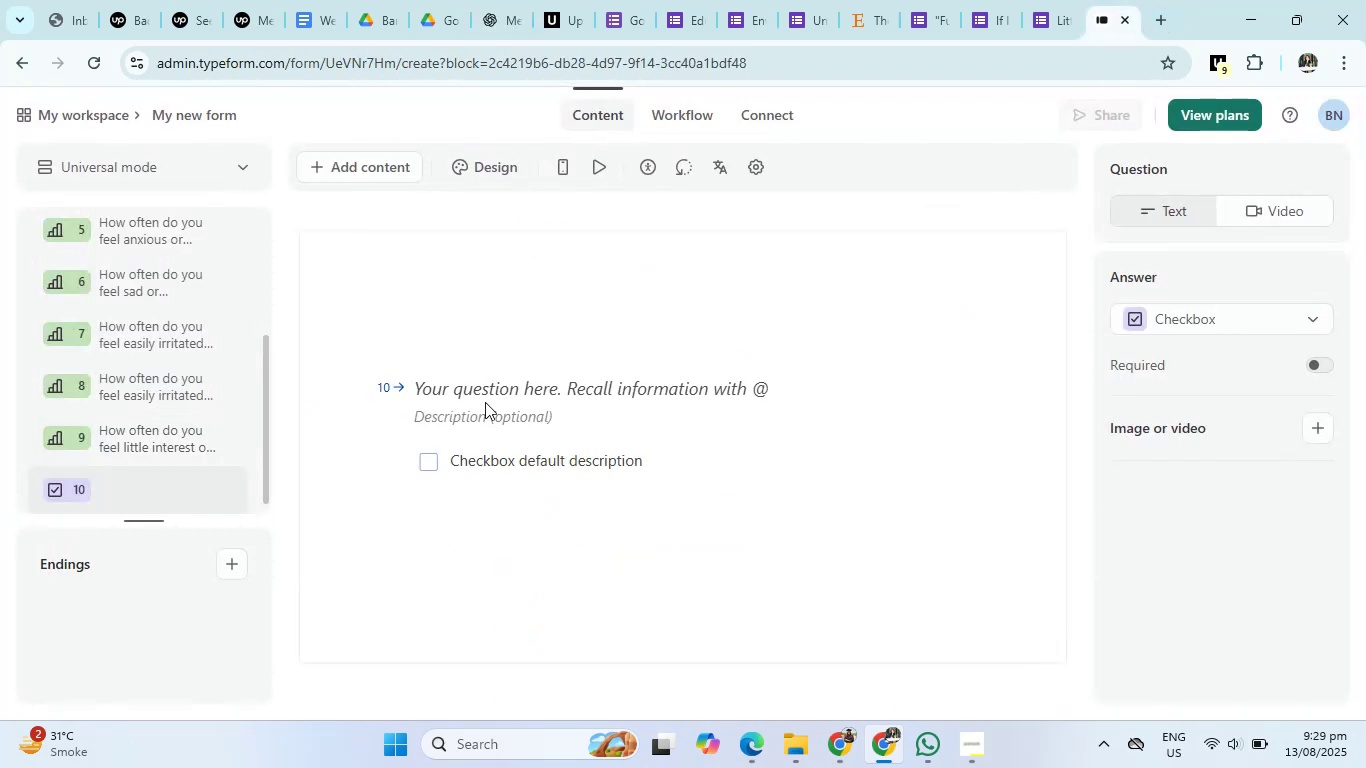 
left_click([460, 384])
 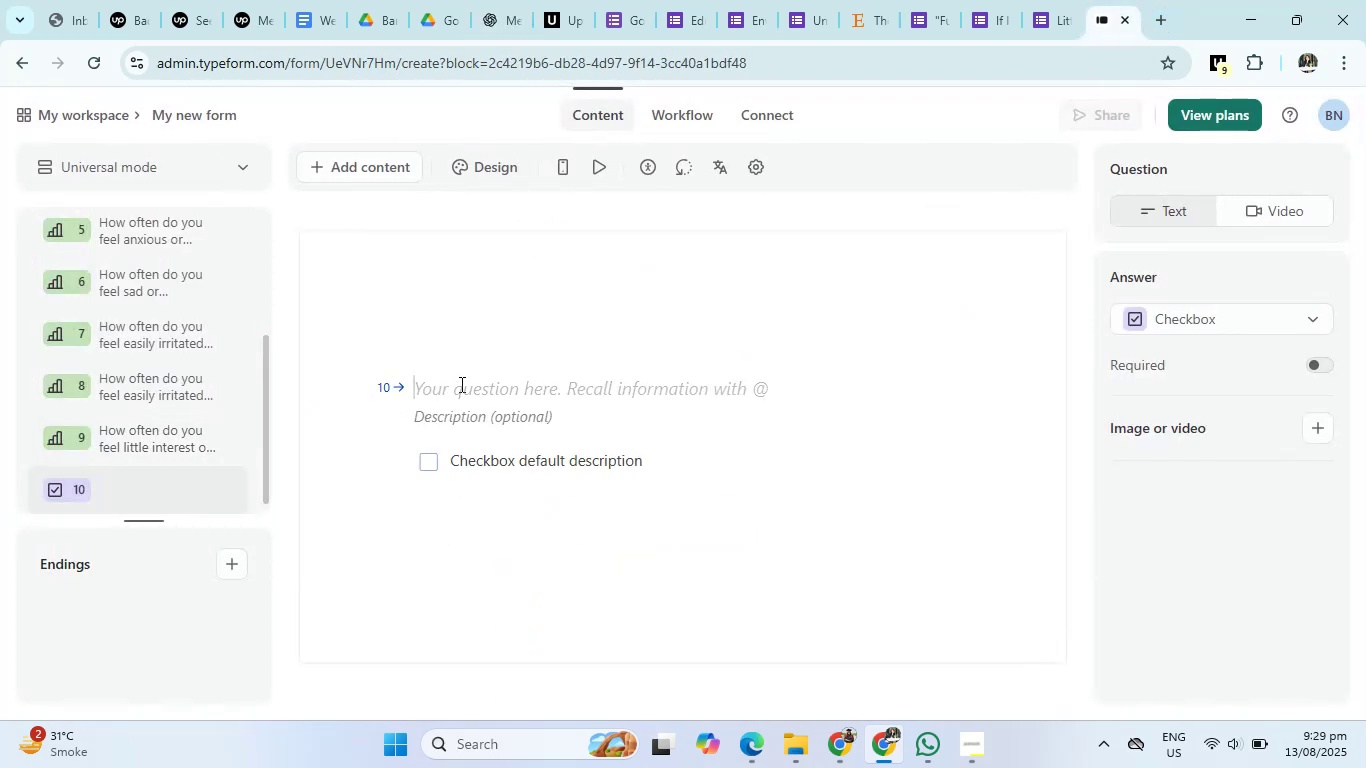 
key(Control+V)
 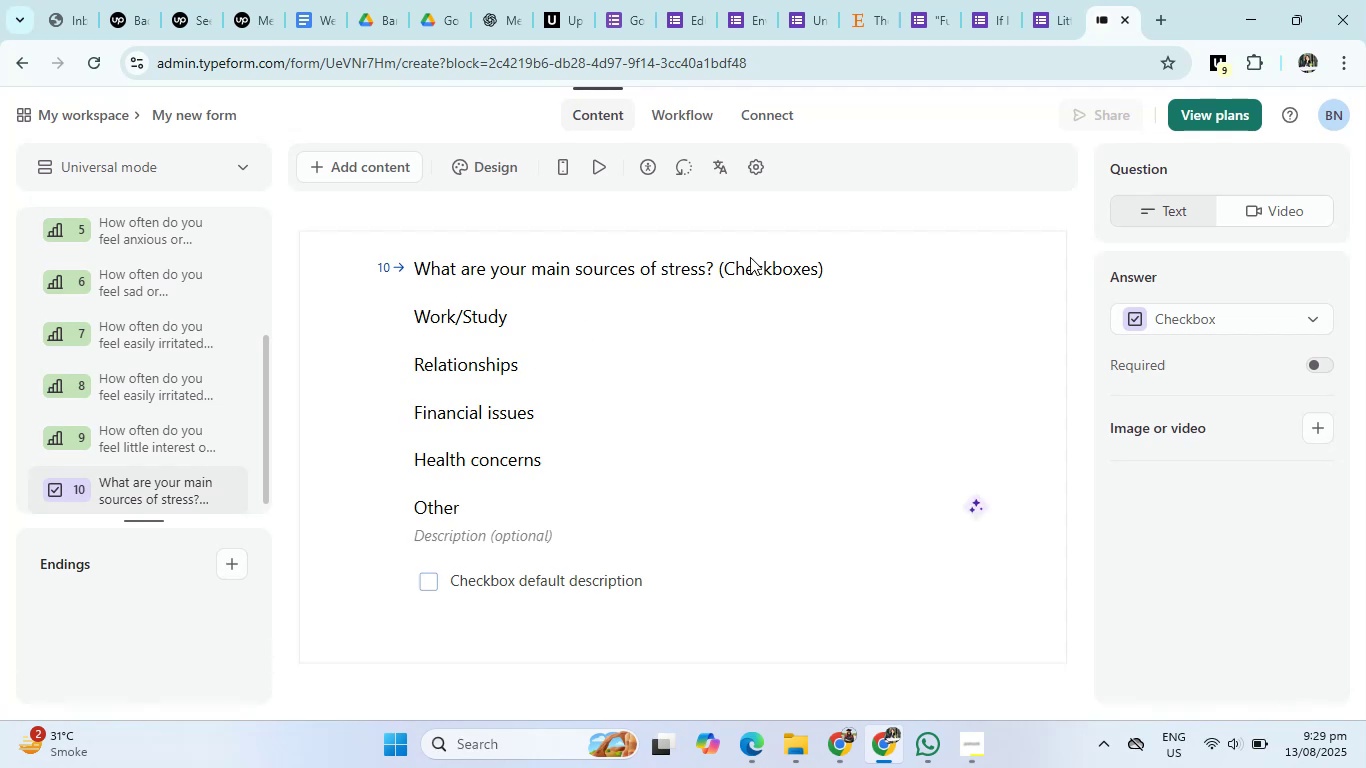 
left_click_drag(start_coordinate=[719, 269], to_coordinate=[901, 274])
 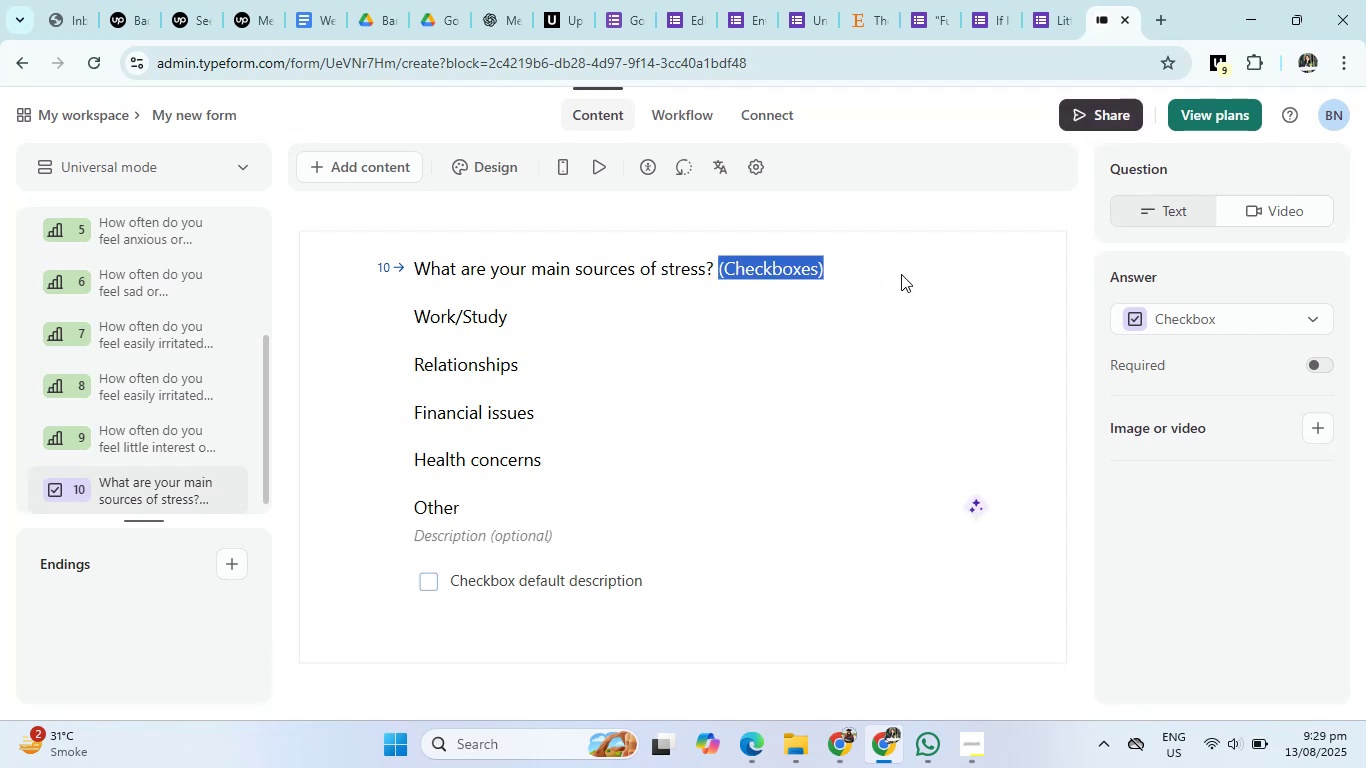 
key(Backspace)
 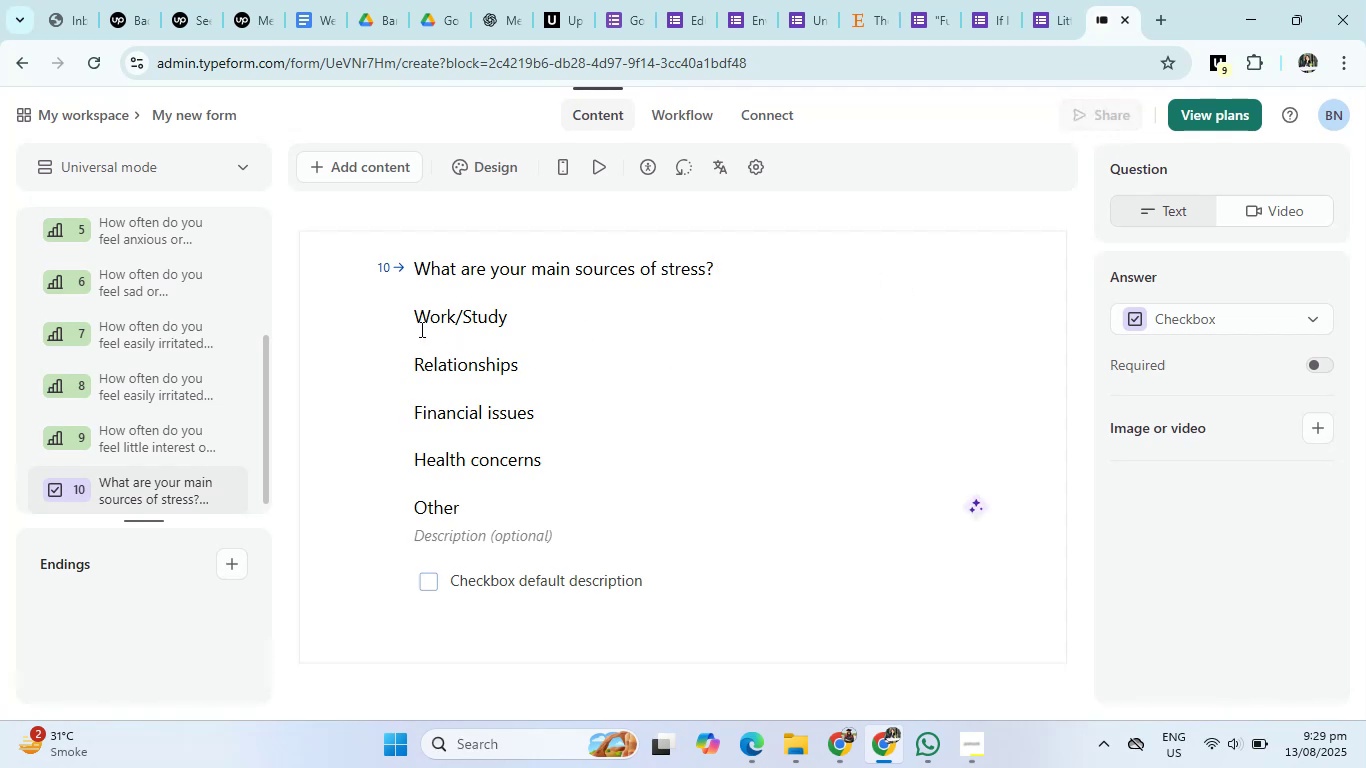 
left_click_drag(start_coordinate=[413, 322], to_coordinate=[565, 513])
 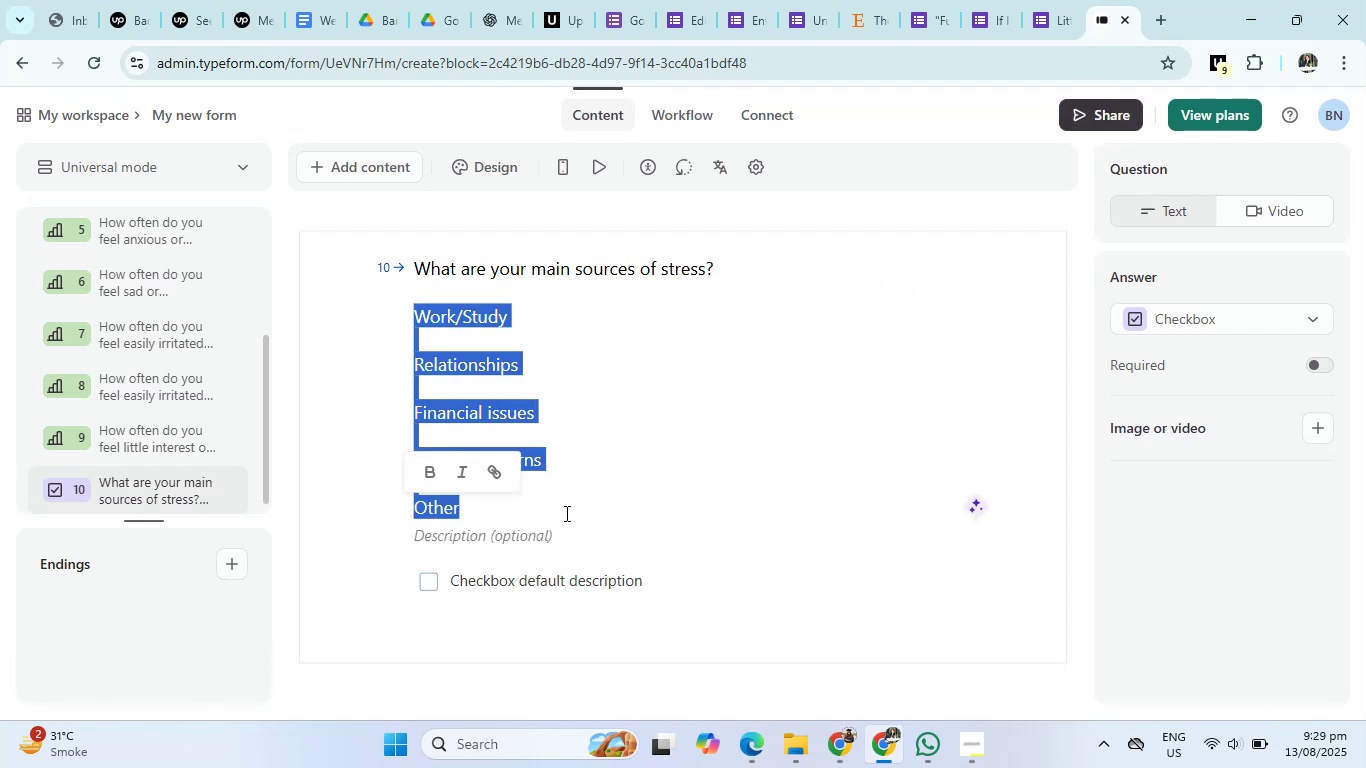 
key(Control+X)
 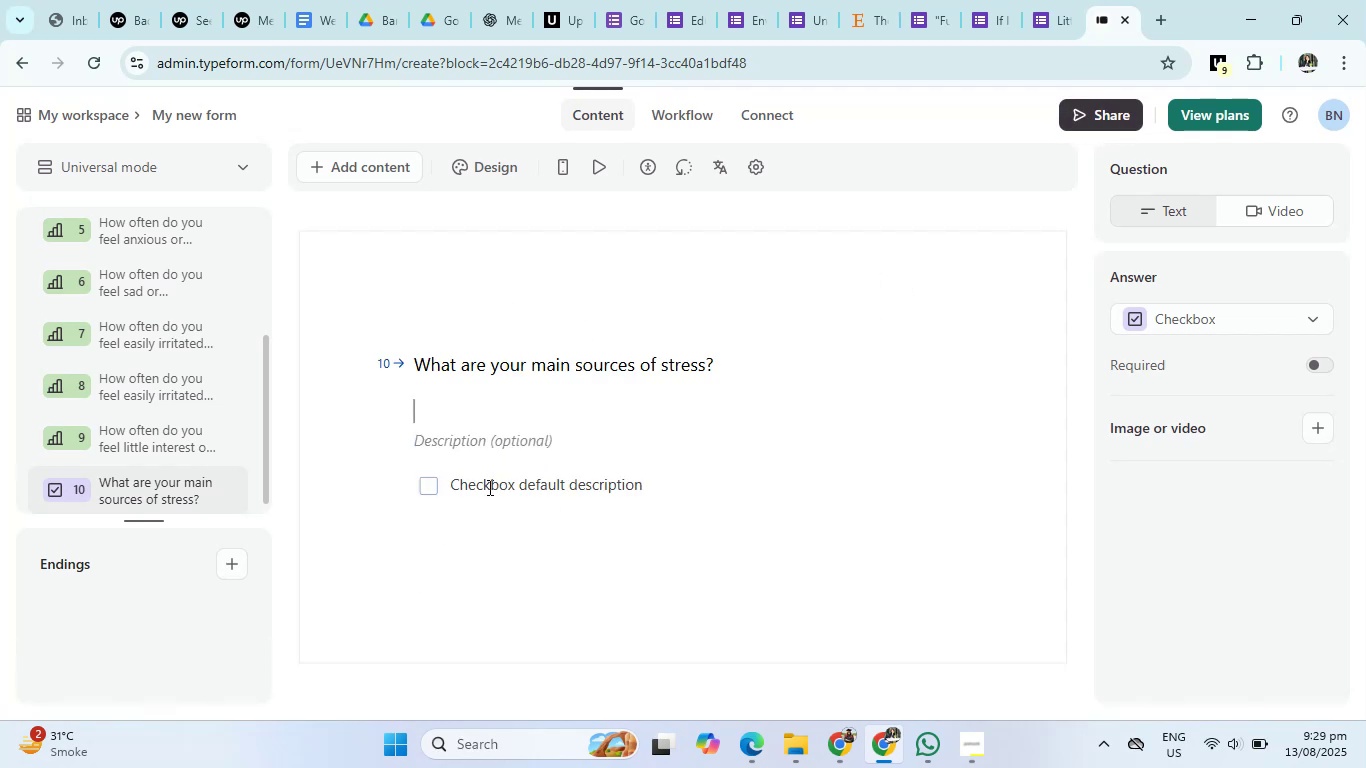 
left_click([487, 487])
 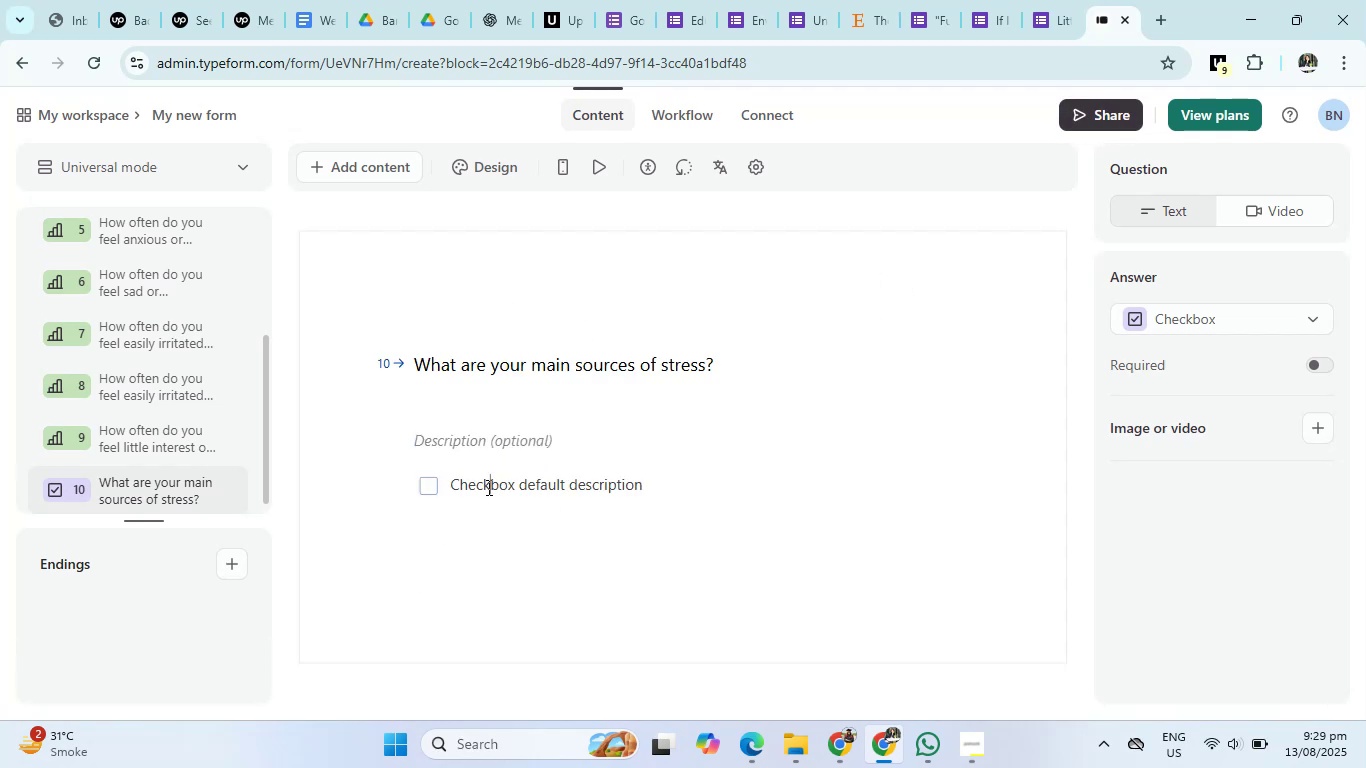 
key(Control+V)
 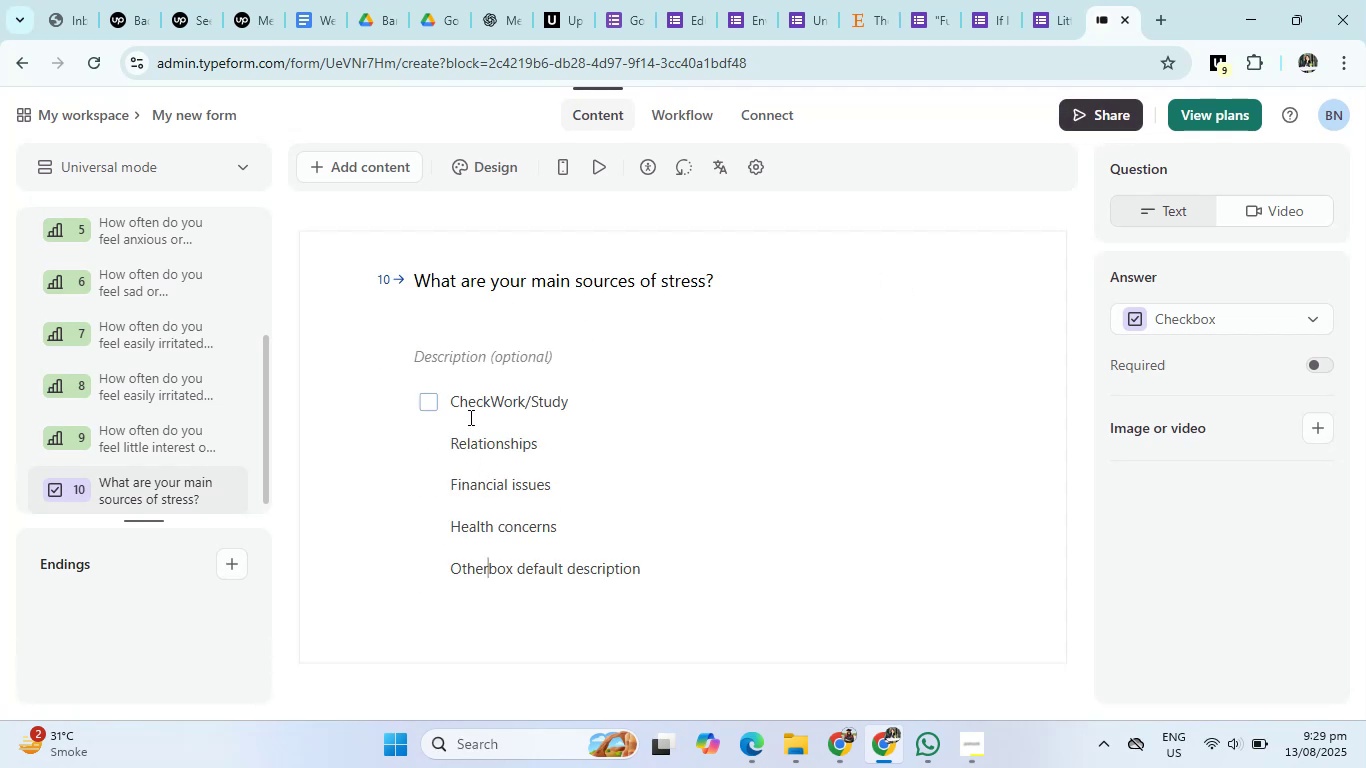 
left_click_drag(start_coordinate=[454, 443], to_coordinate=[675, 600])
 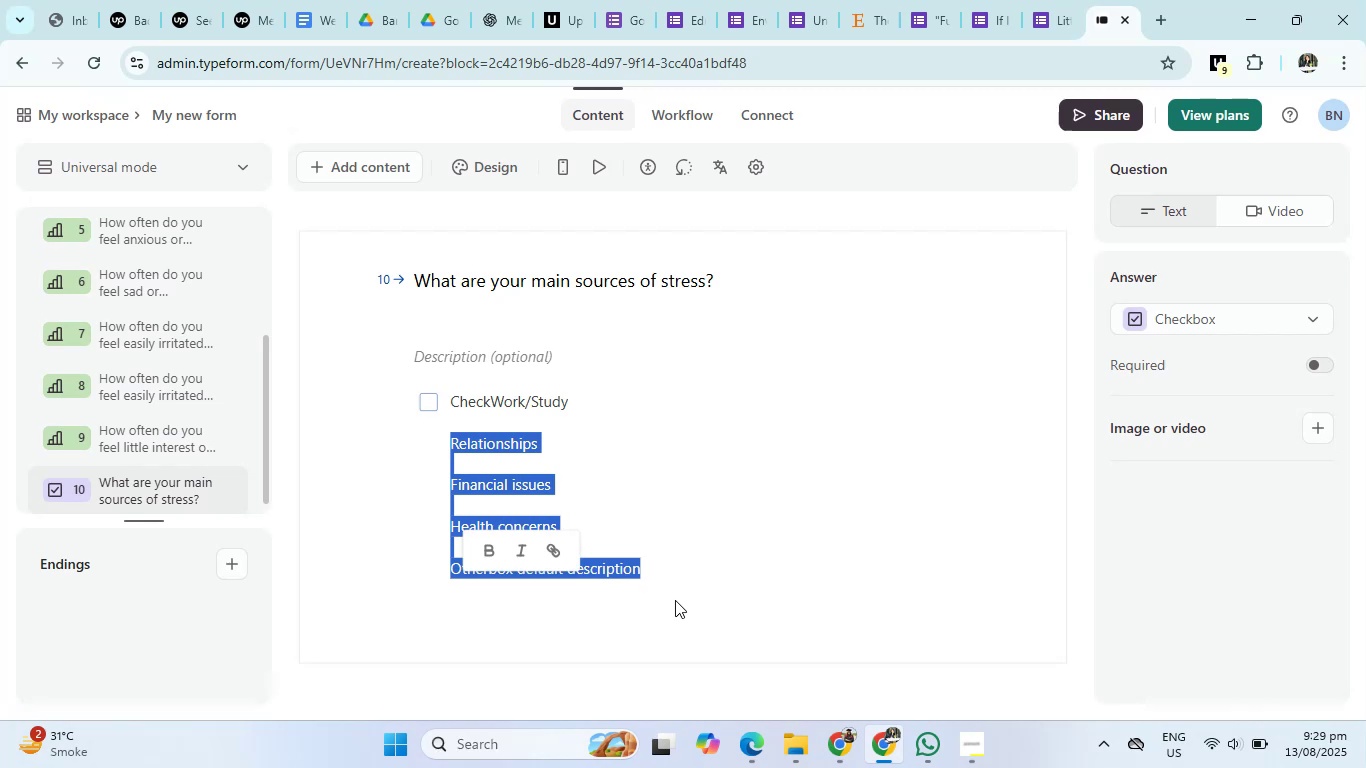 
key(Control+X)
 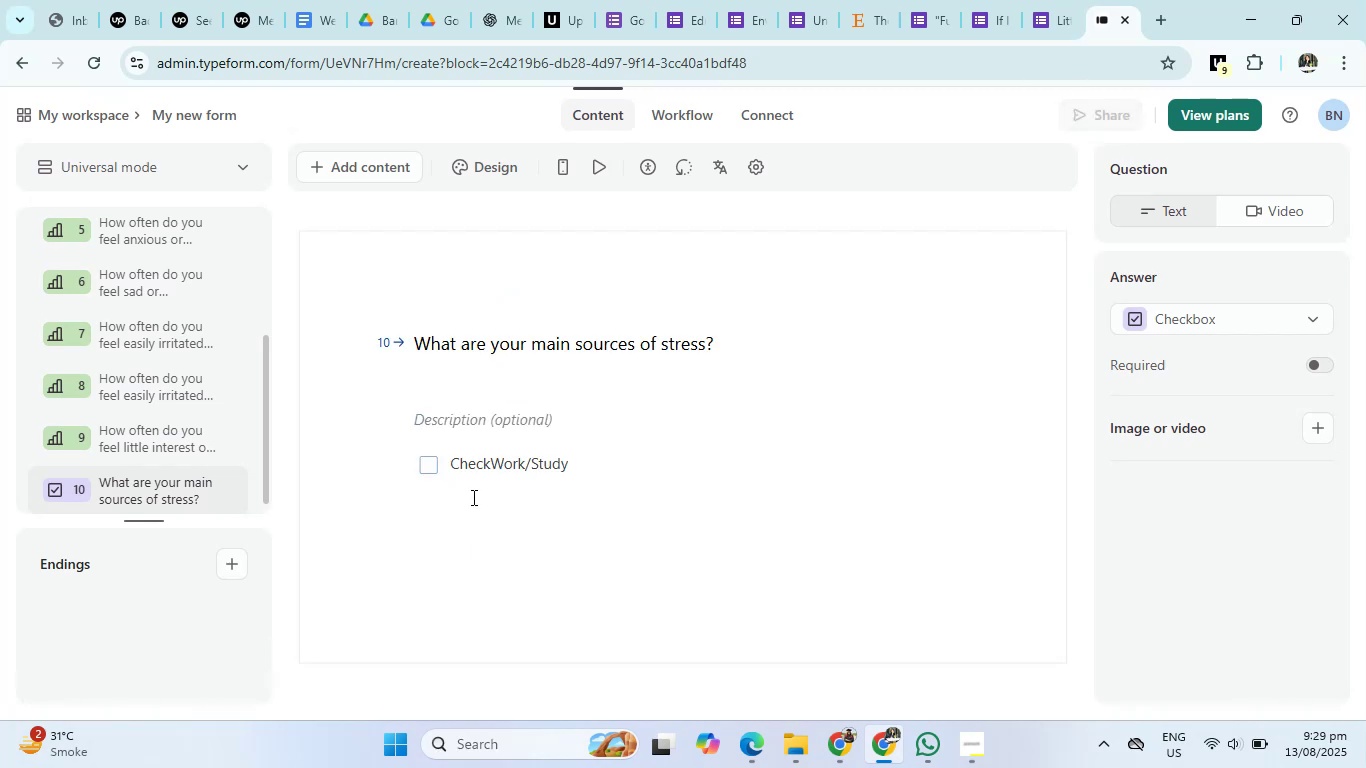 
left_click([472, 497])
 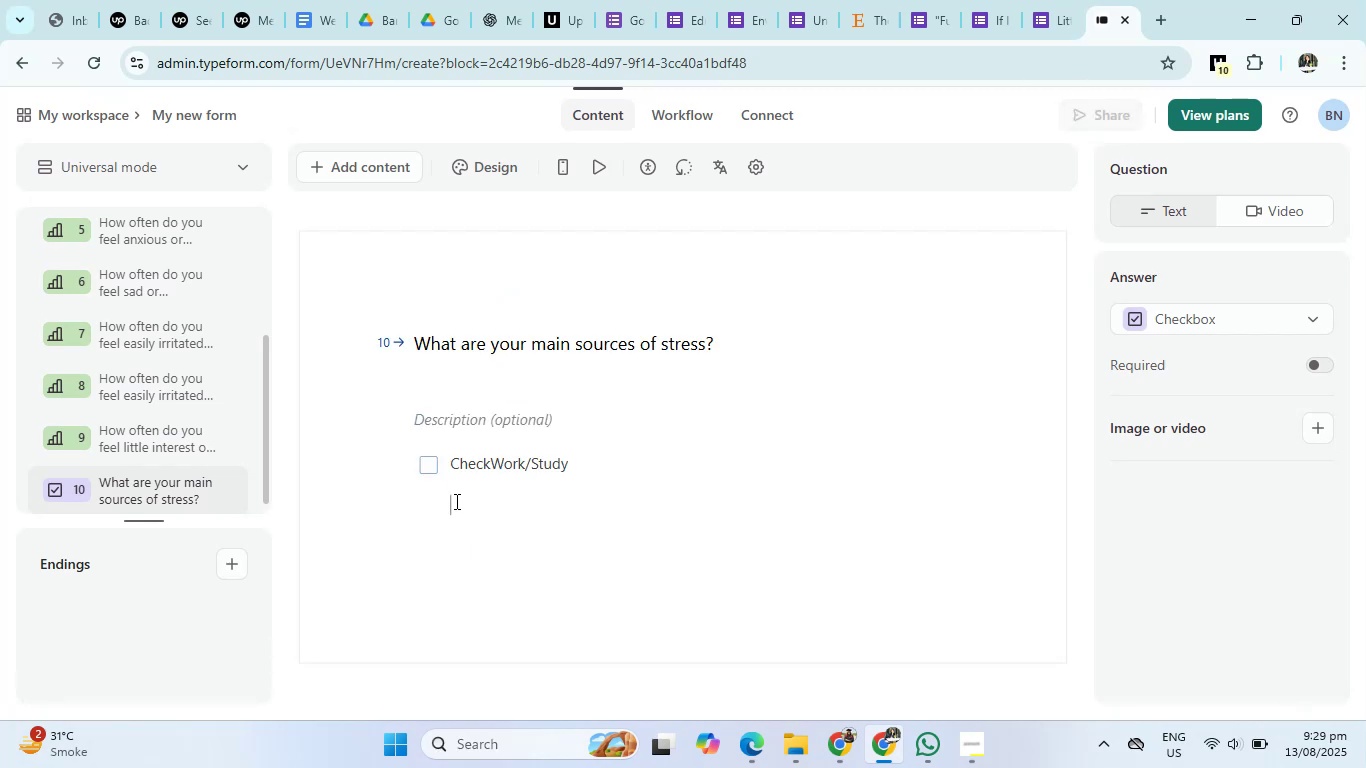 
left_click_drag(start_coordinate=[455, 501], to_coordinate=[410, 501])
 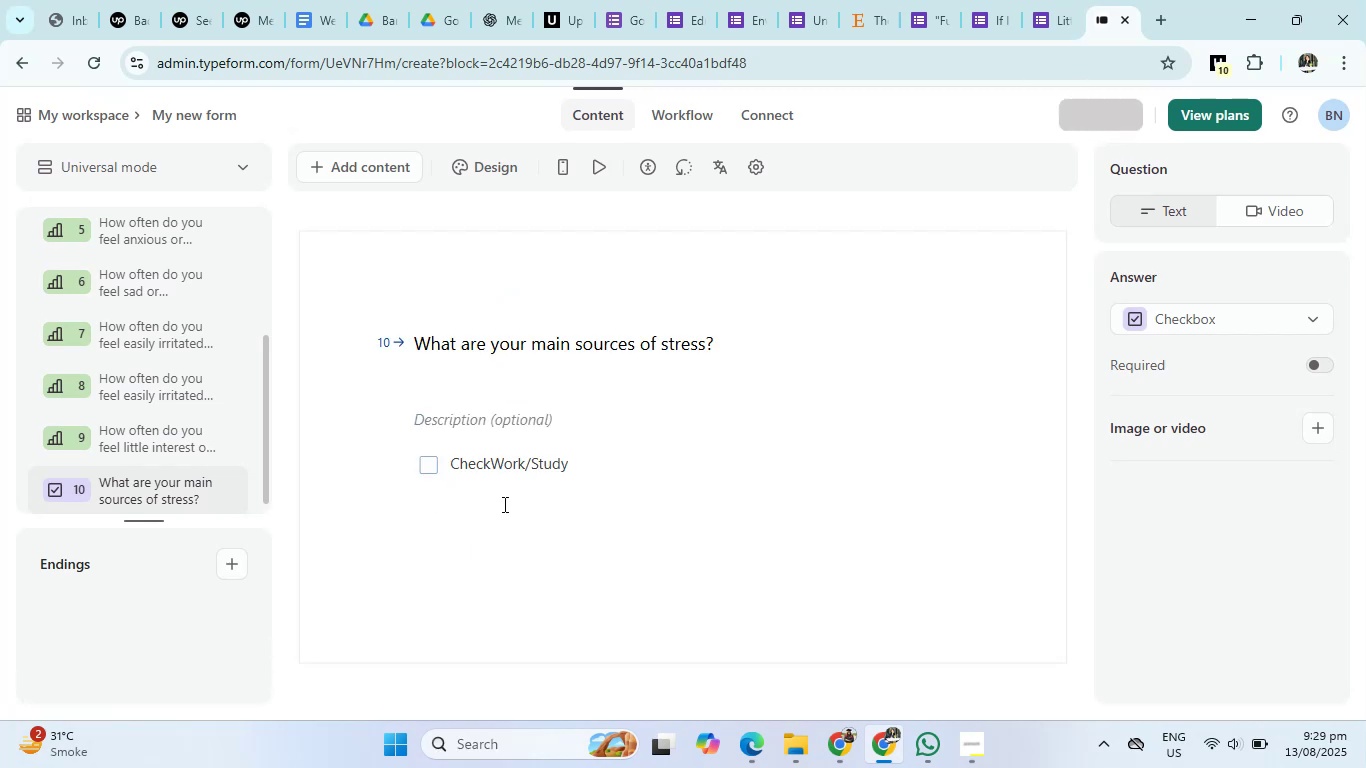 
key(Backspace)
 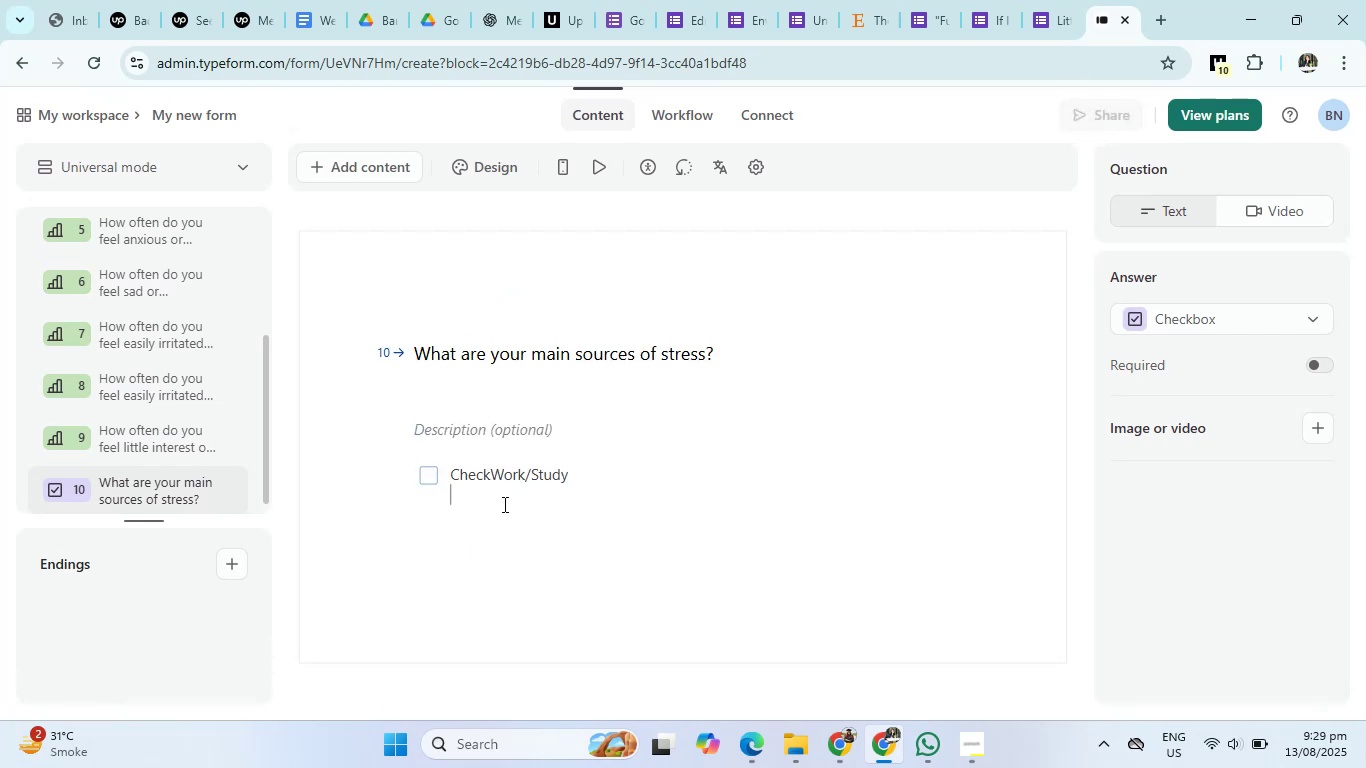 
key(Backspace)
 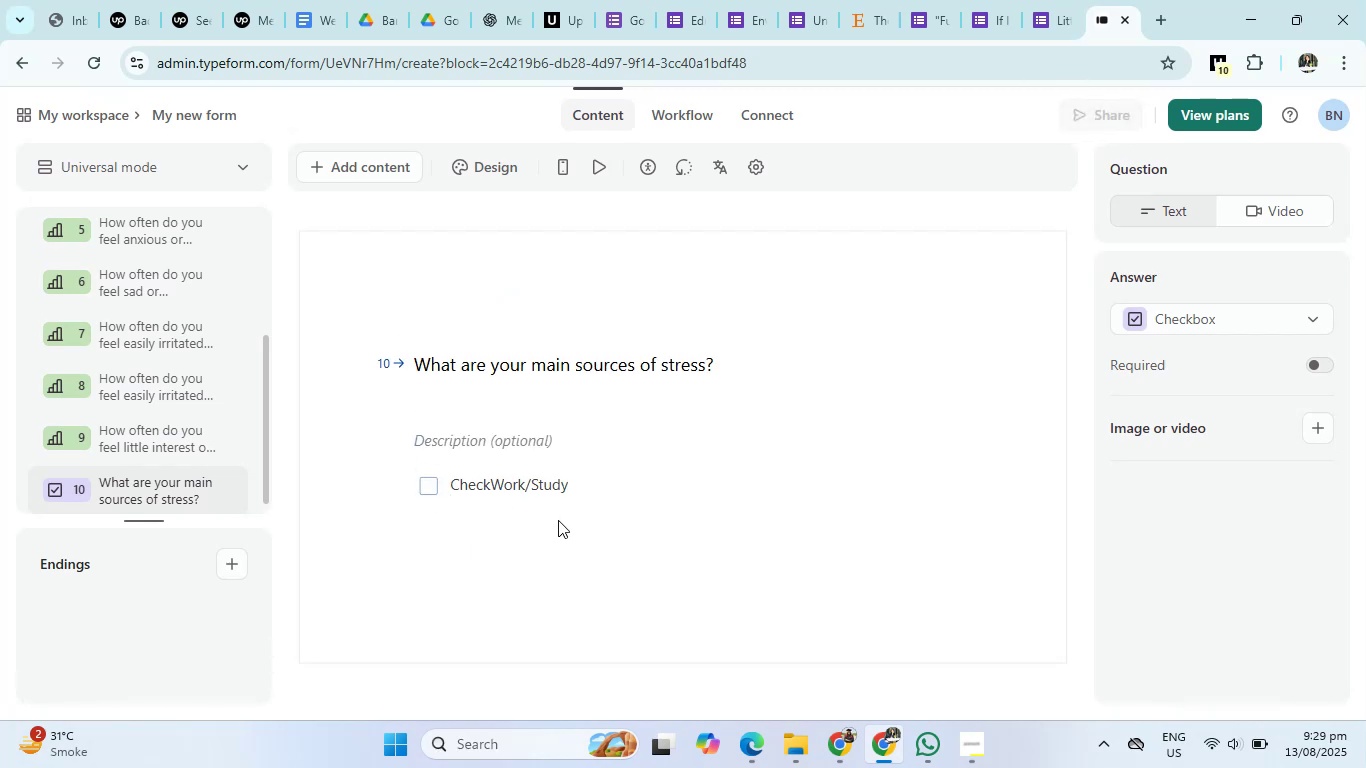 
key(Control+C)
 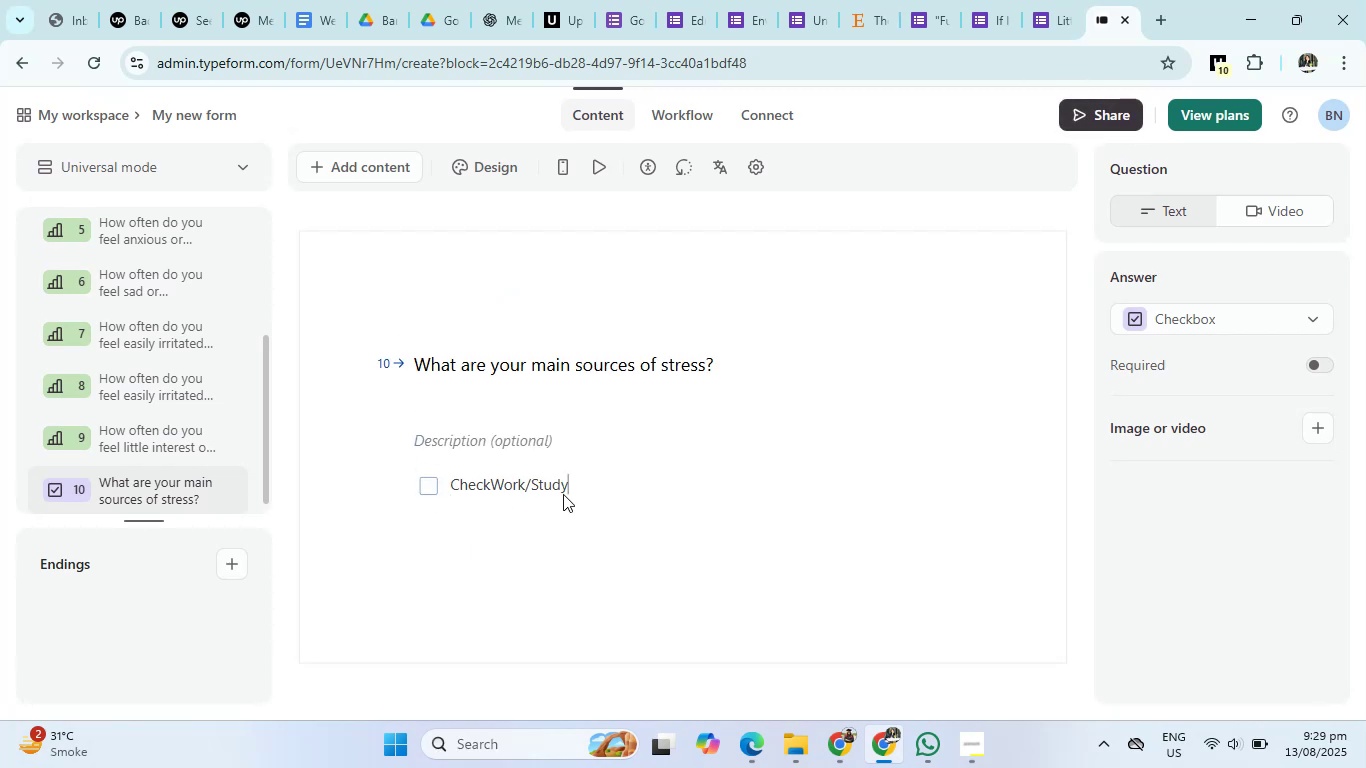 
left_click([566, 488])
 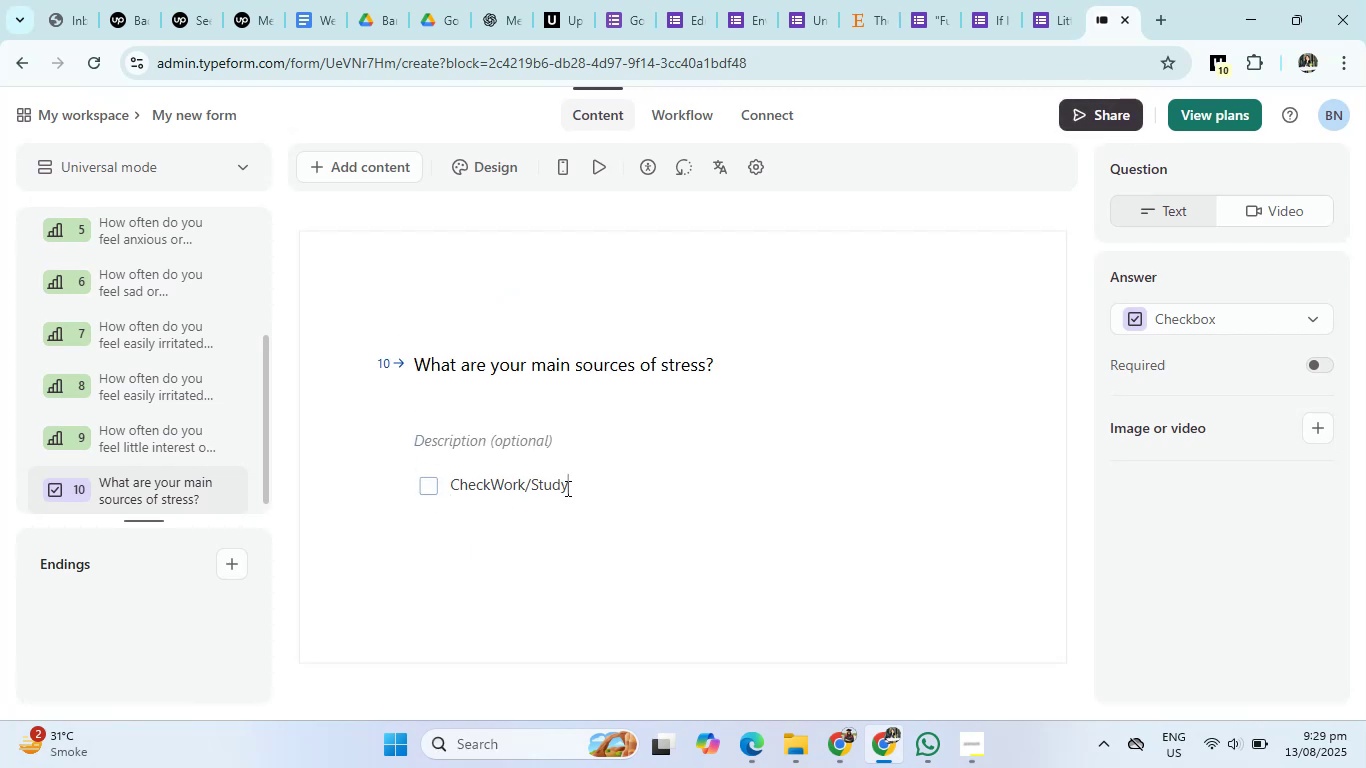 
key(Enter)
 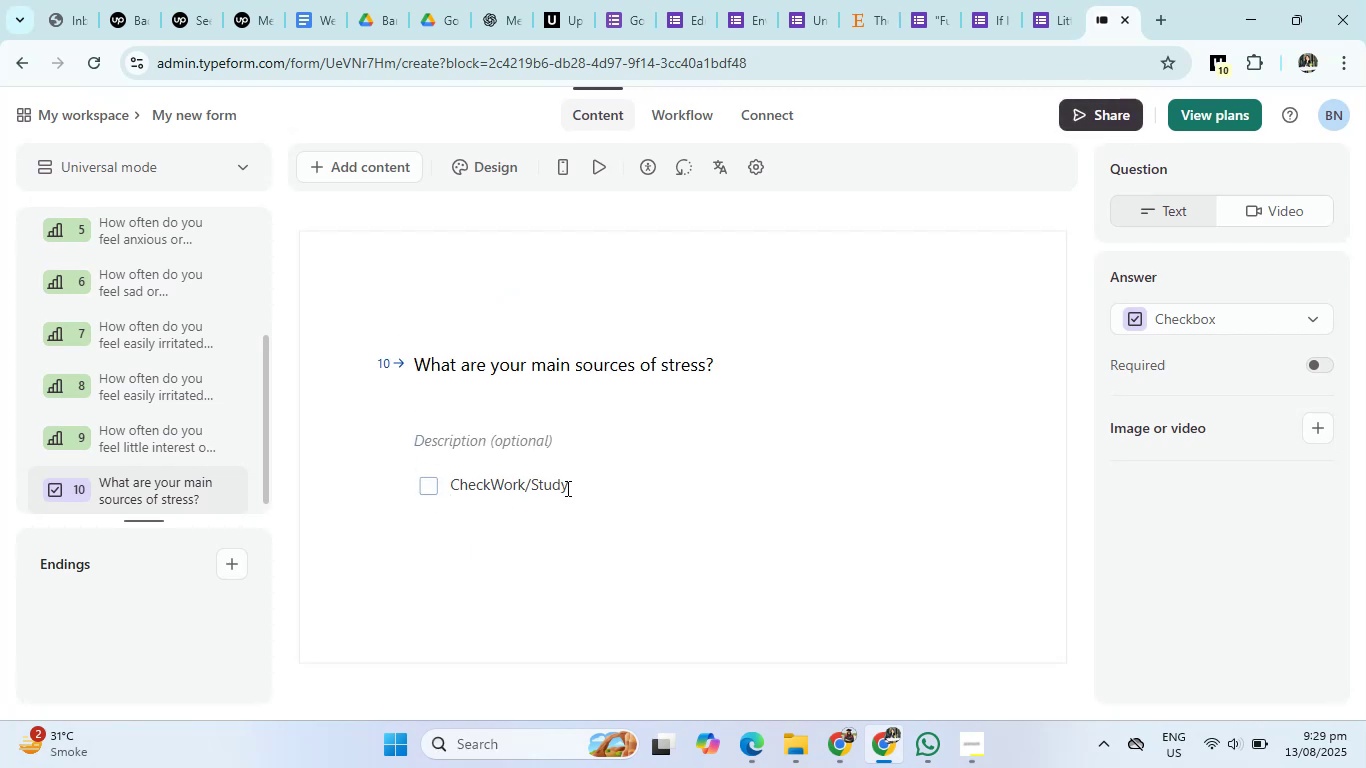 
key(Enter)
 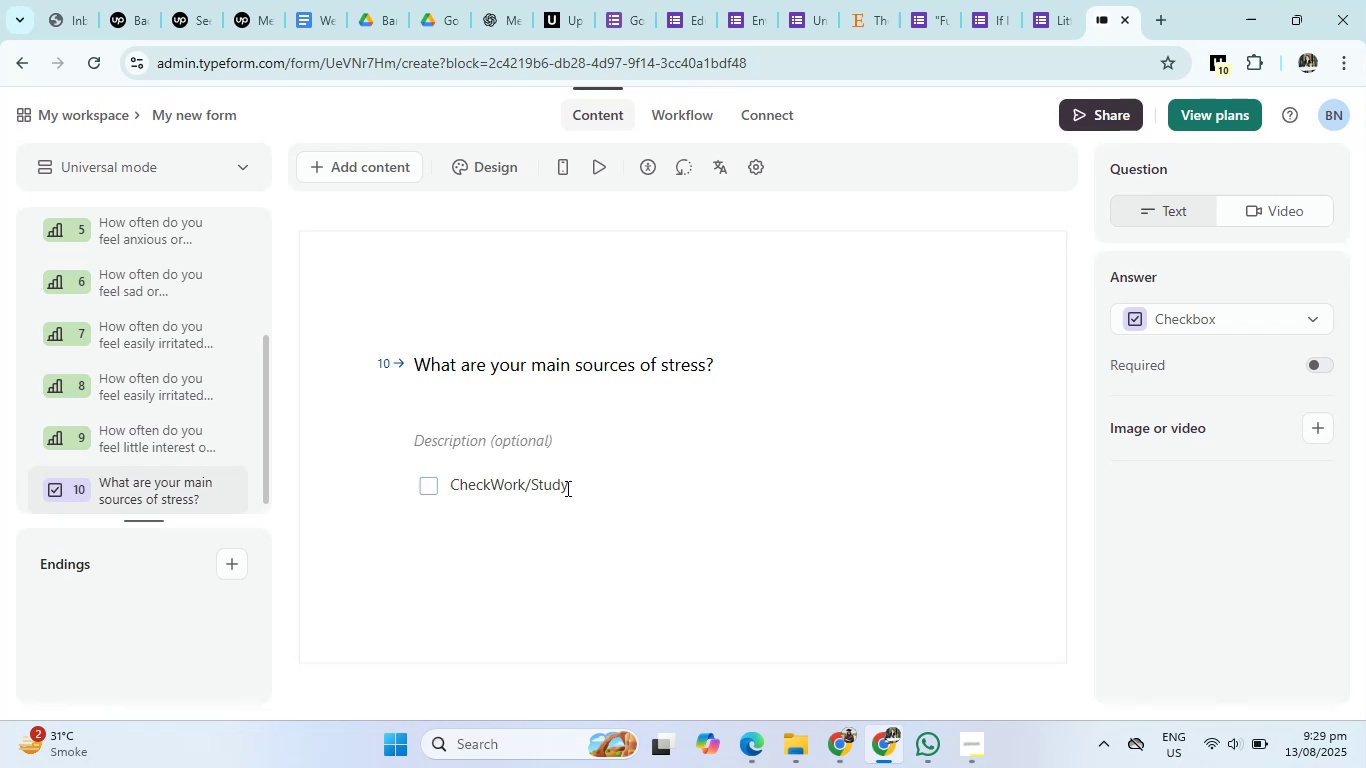 
key(Shift+ShiftRight)
 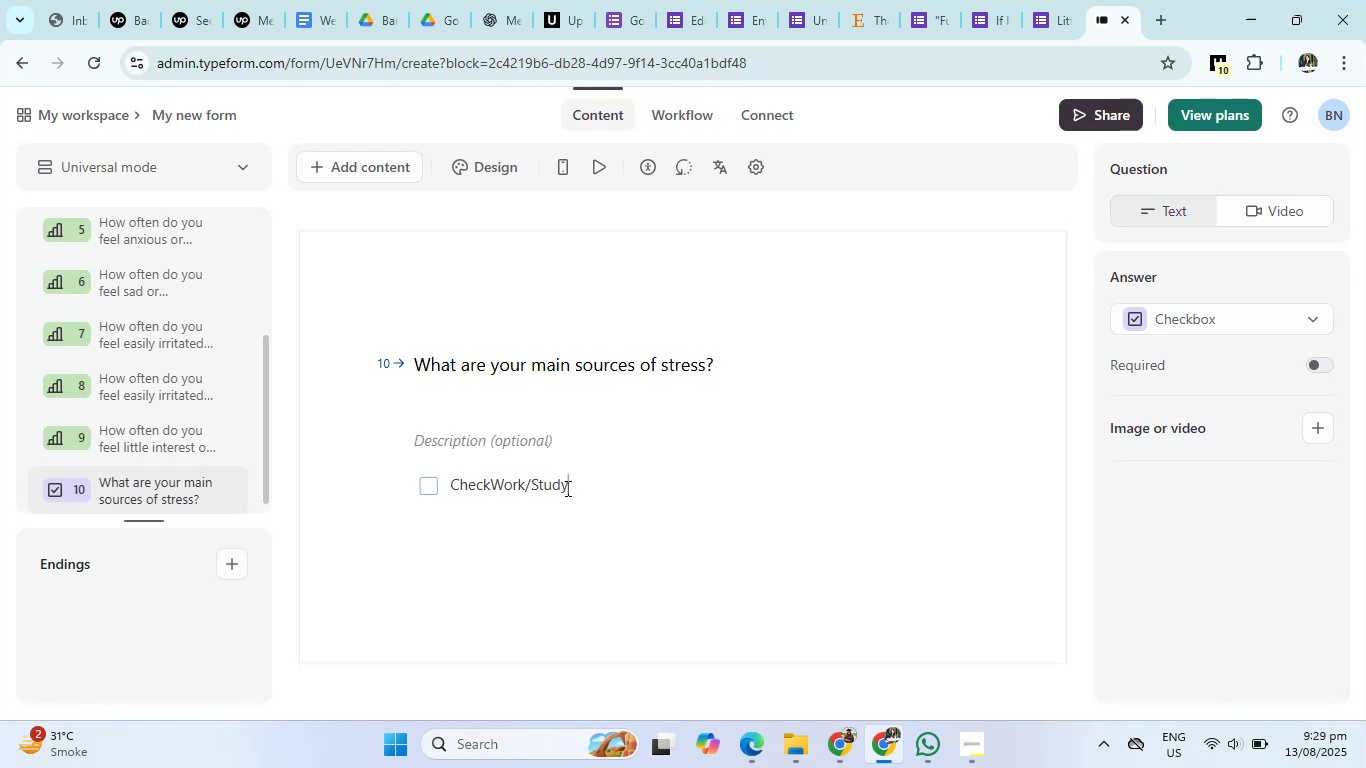 
key(Enter)
 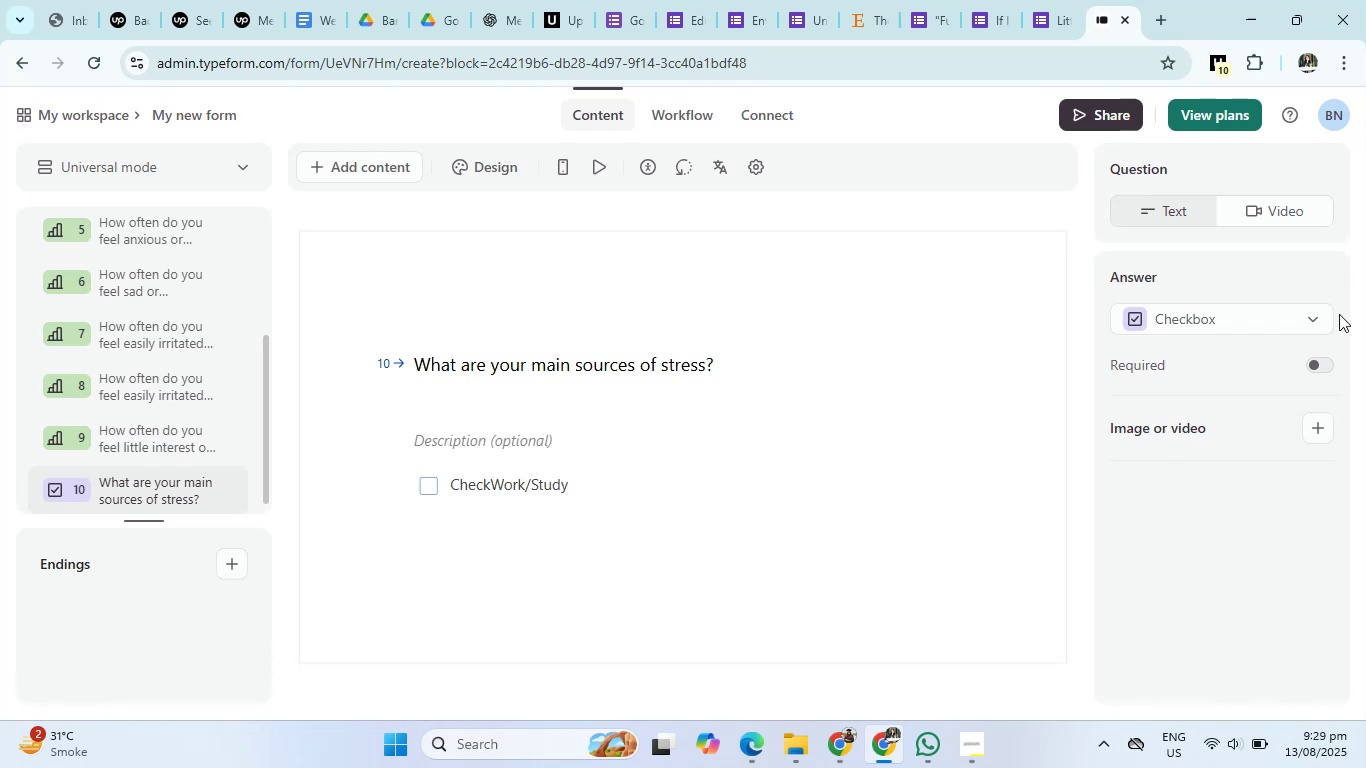 
left_click([1259, 316])
 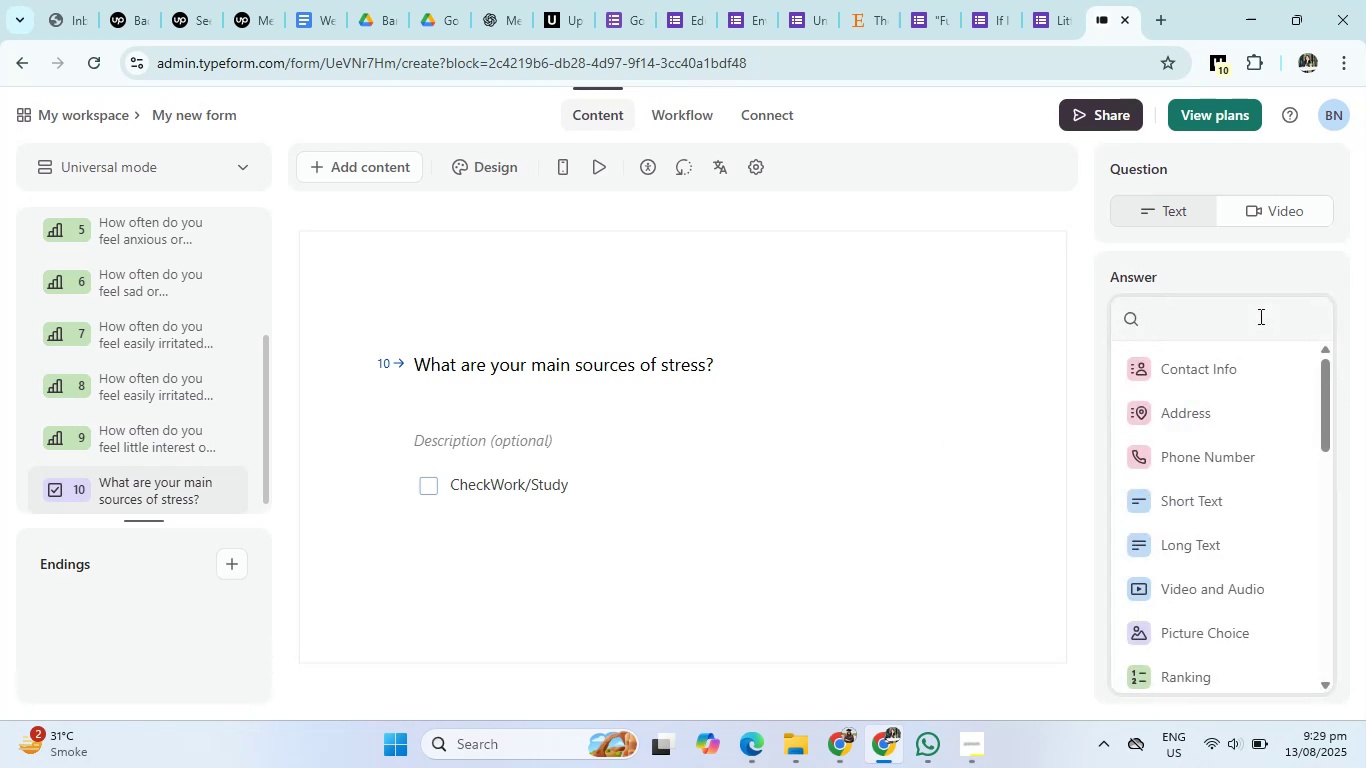 
left_click([1259, 316])
 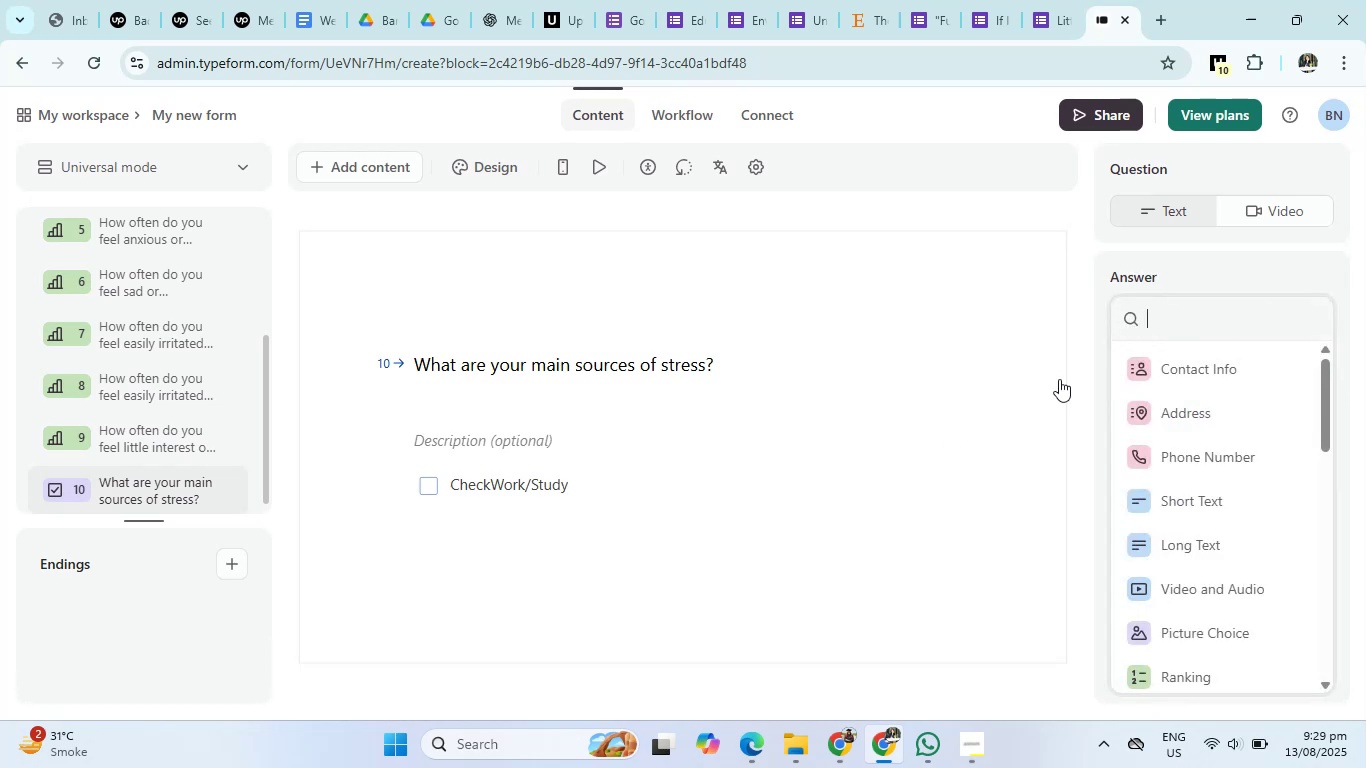 
left_click([950, 405])
 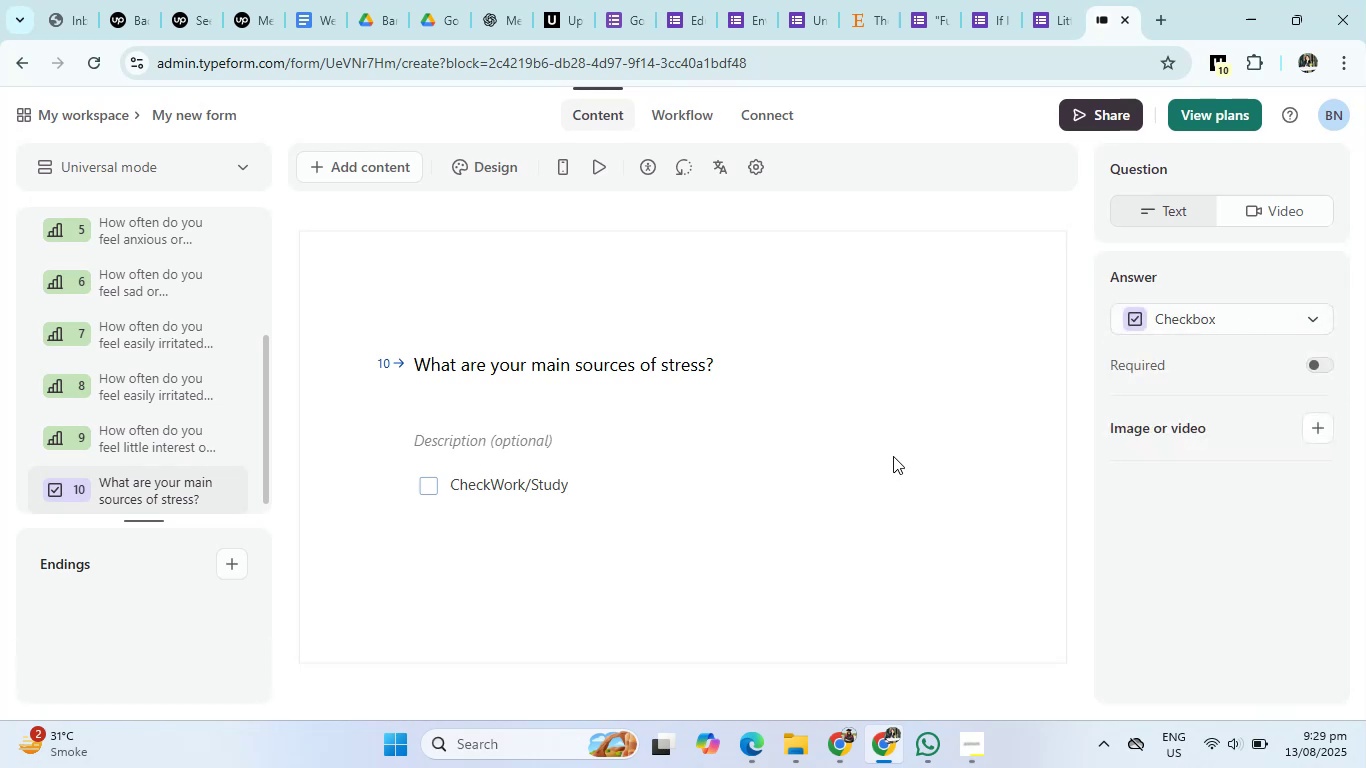 
scroll: coordinate [739, 477], scroll_direction: down, amount: 4.0
 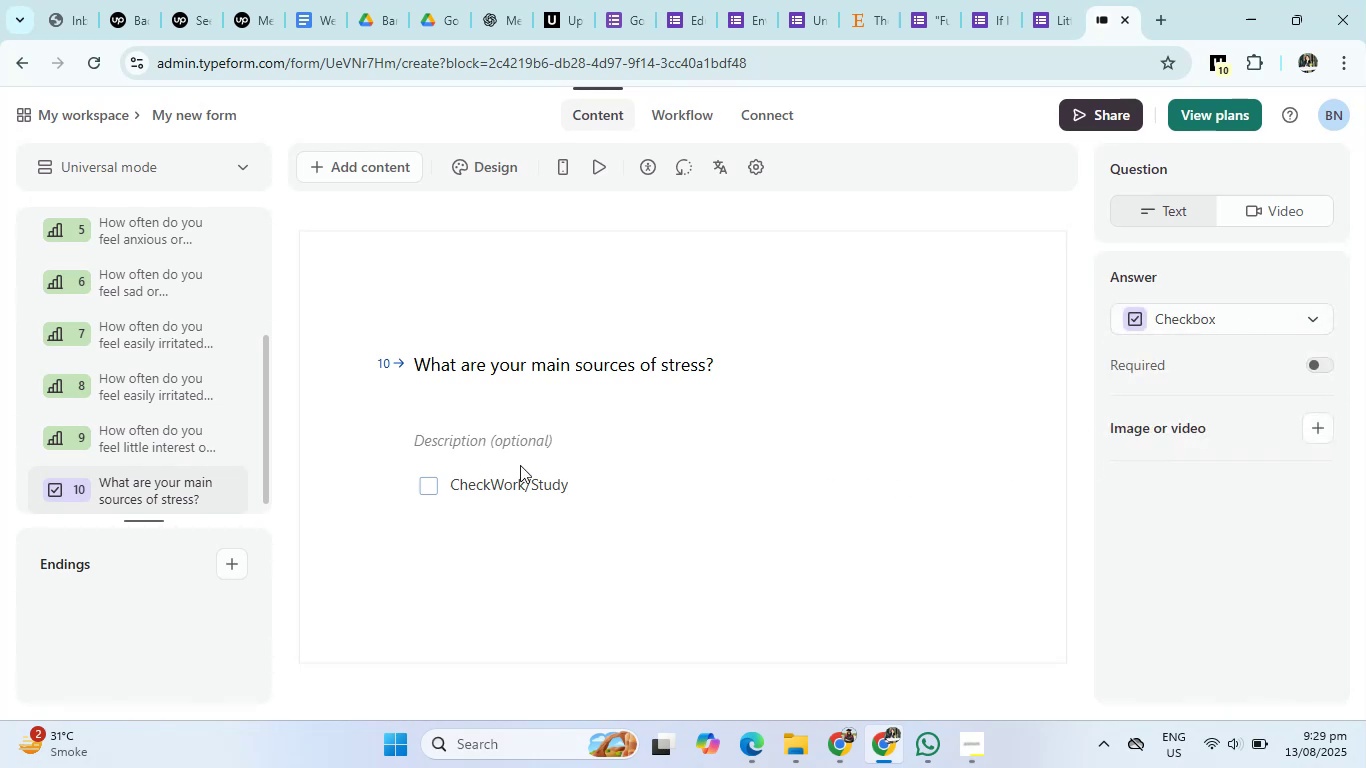 
left_click([497, 486])
 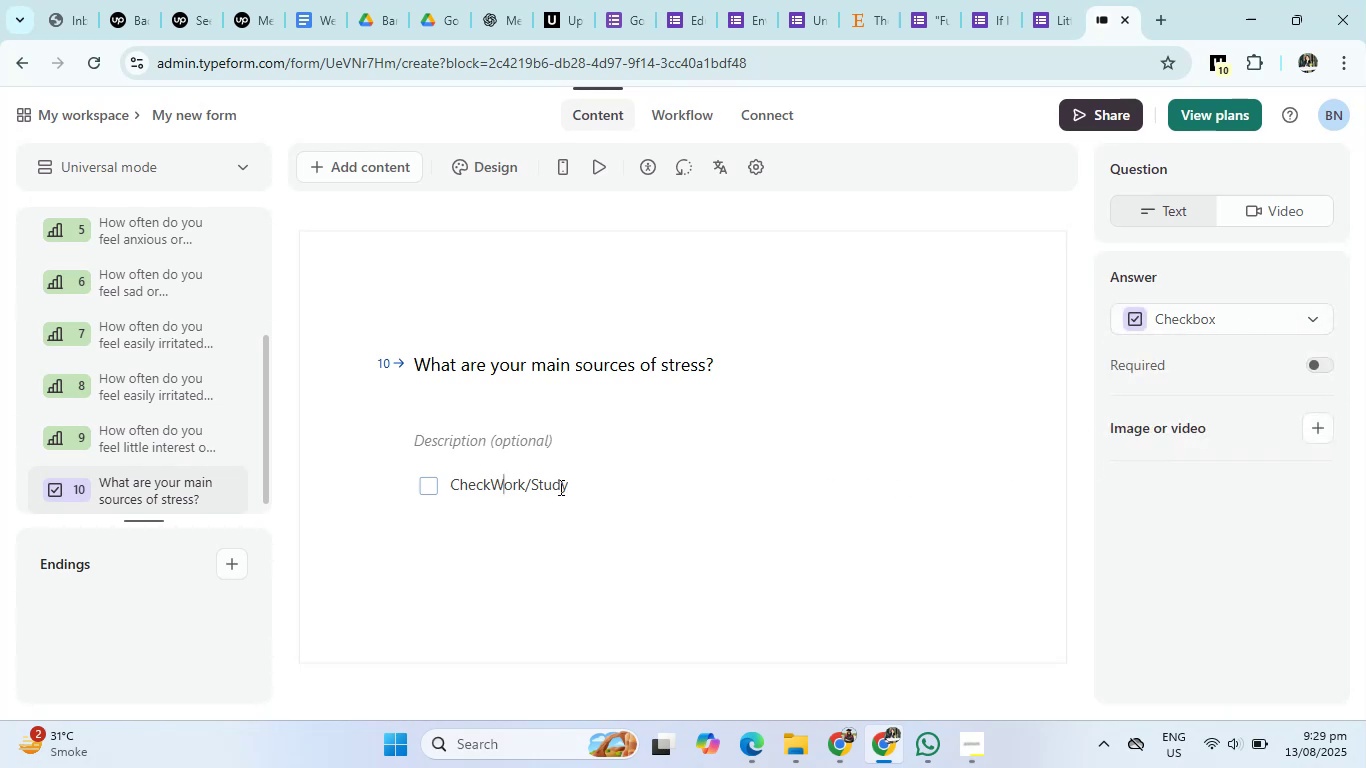 
left_click([559, 487])
 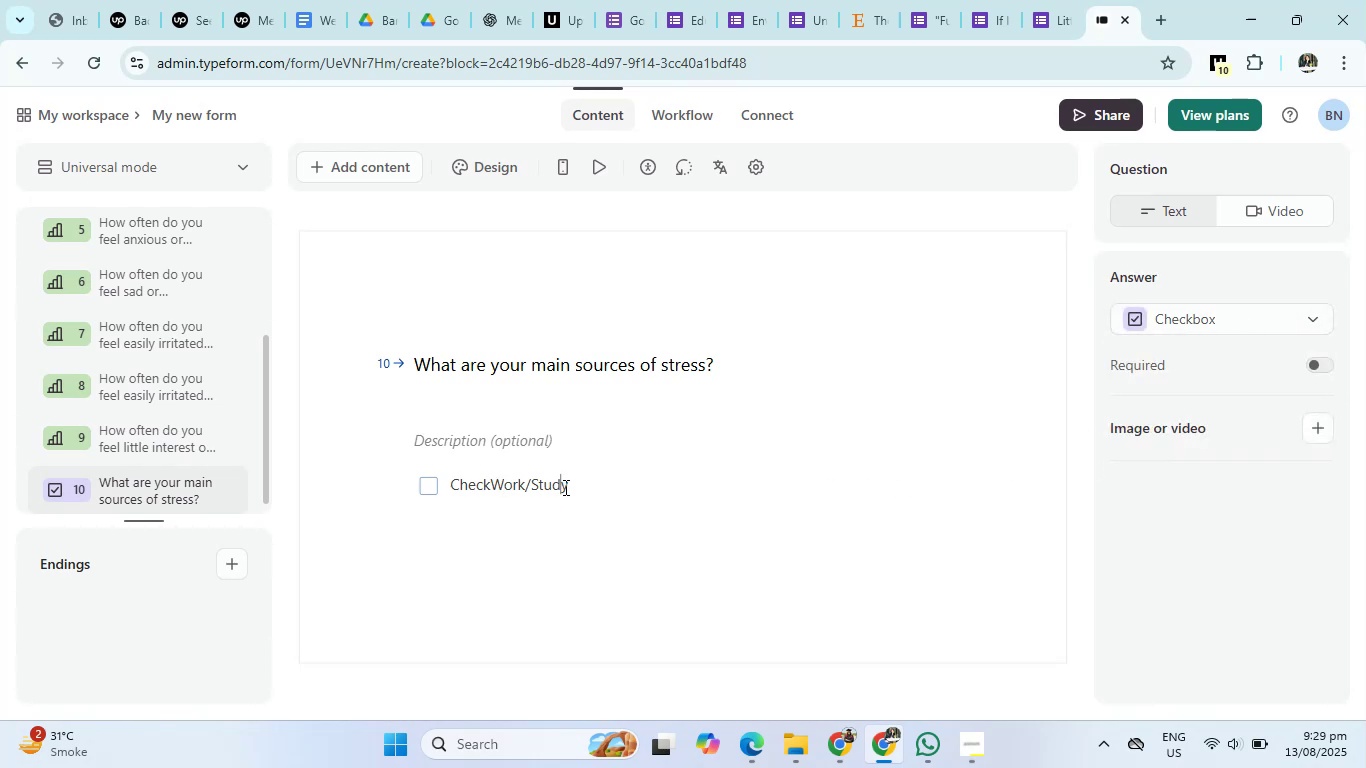 
left_click_drag(start_coordinate=[567, 487], to_coordinate=[426, 489])
 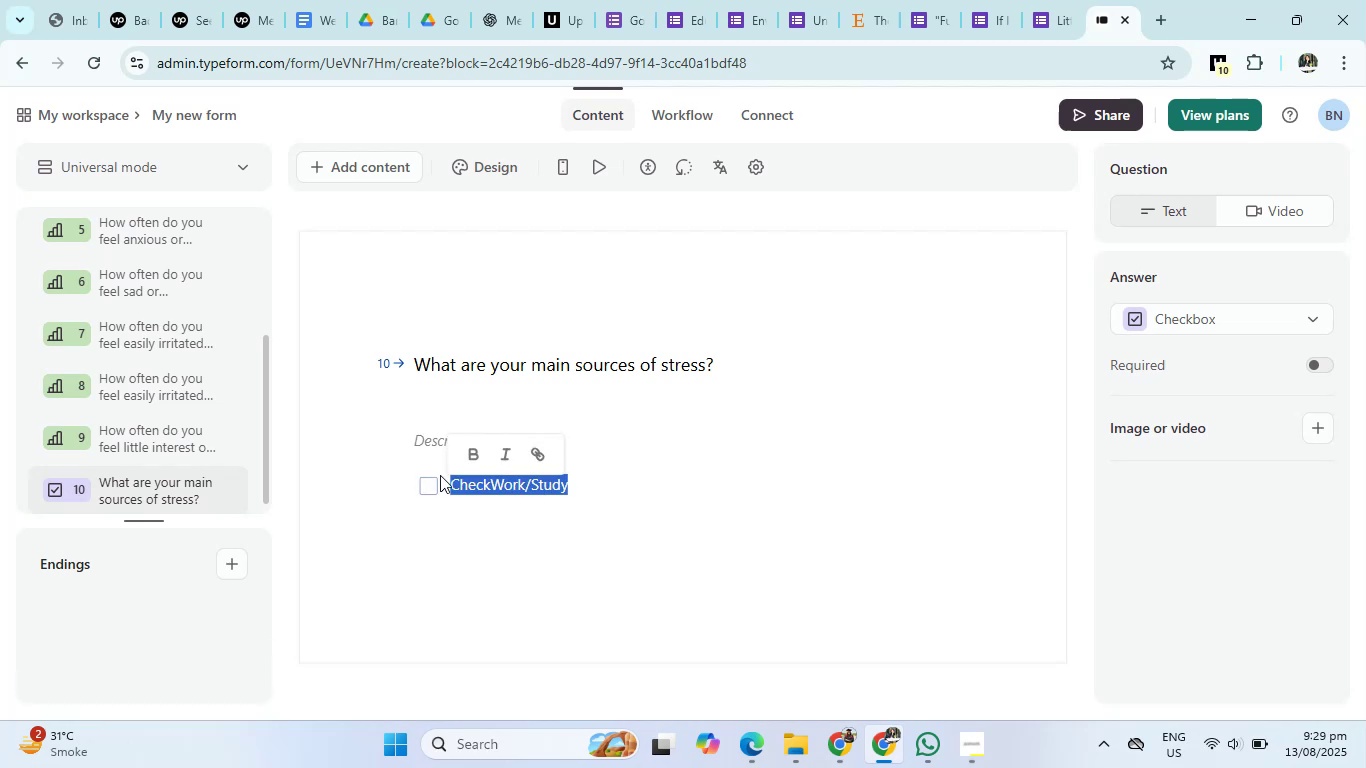 
key(Backspace)
 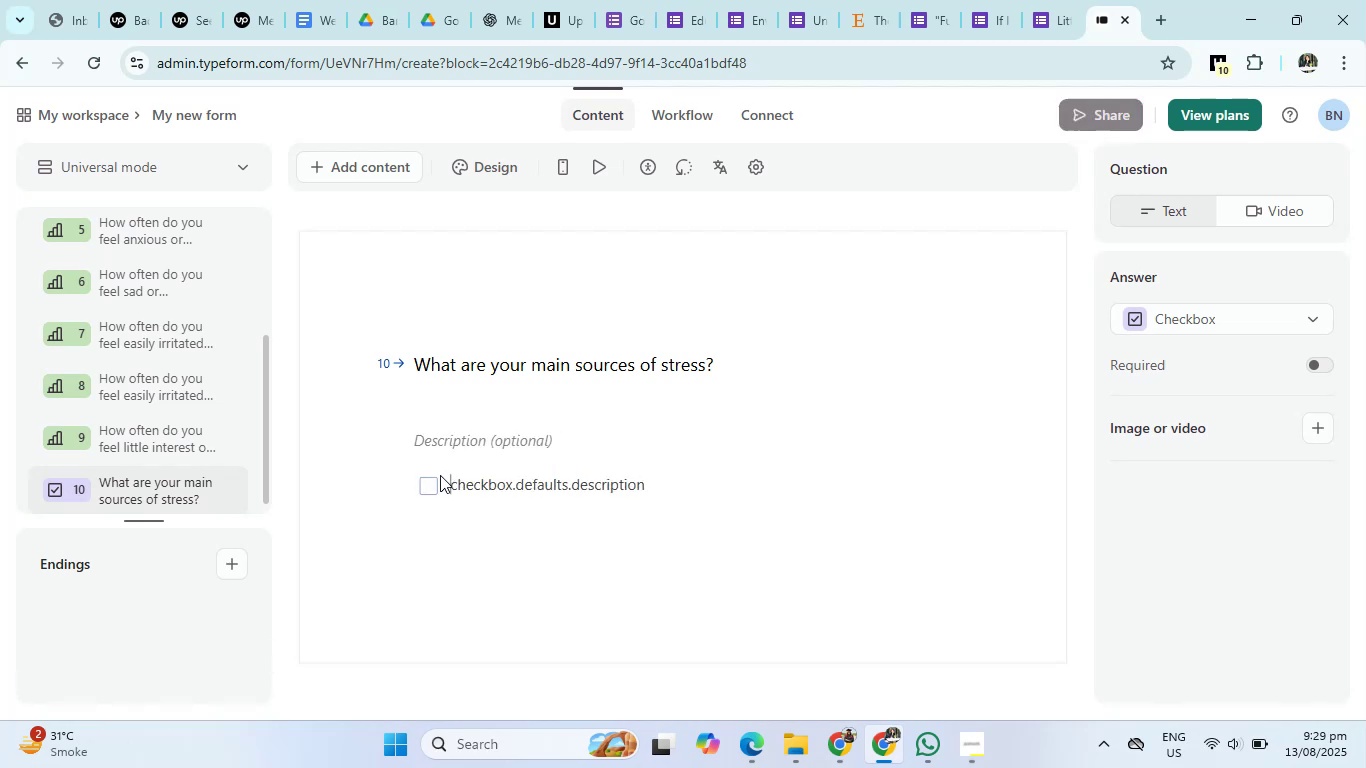 
key(Backspace)
 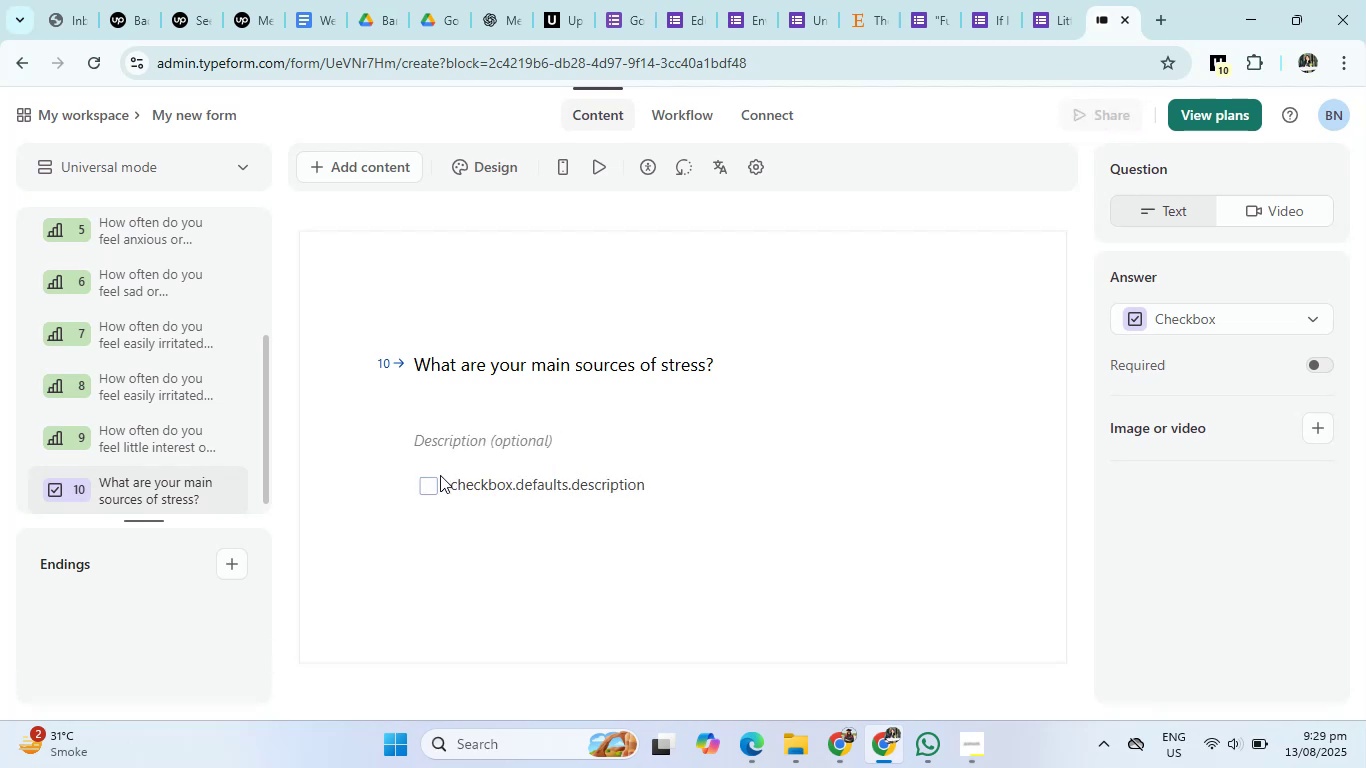 
key(Control+V)
 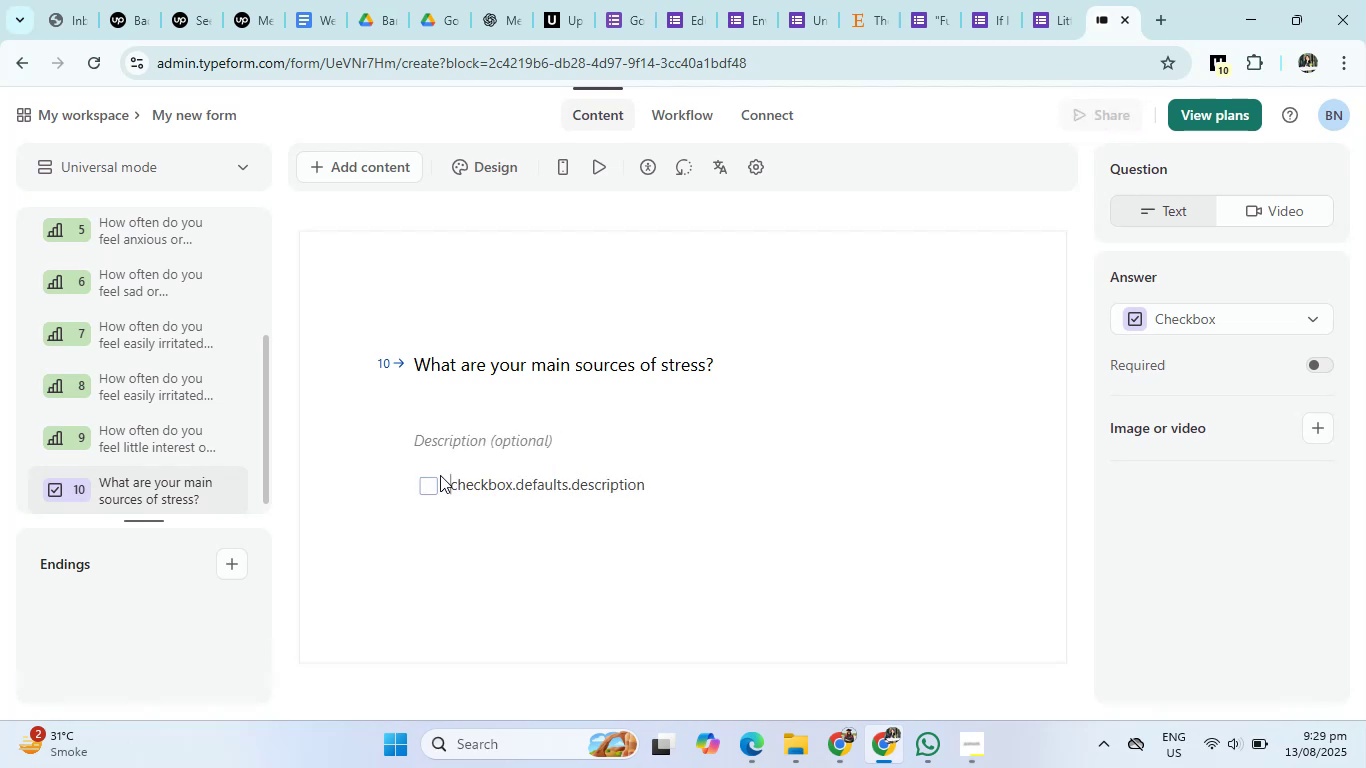 
key(Control+V)
 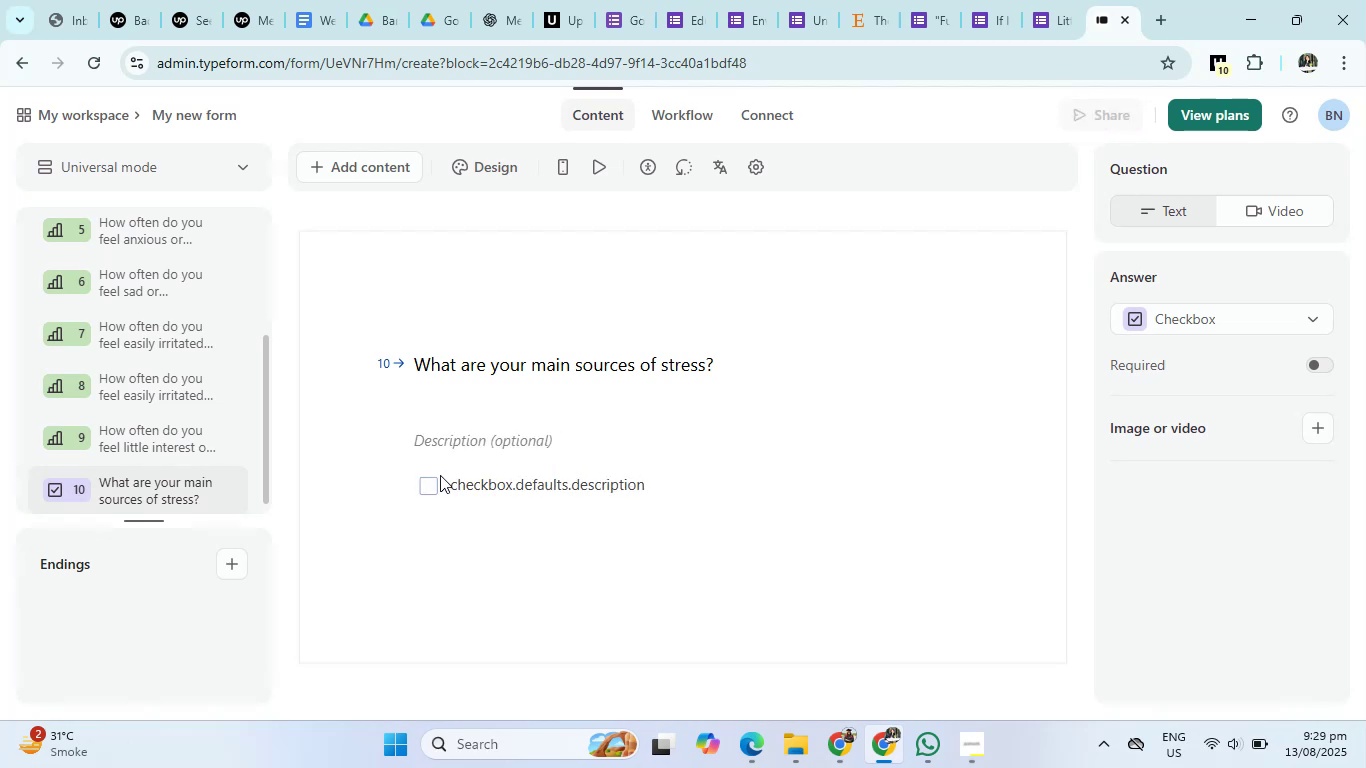 
key(Control+ControlLeft)
 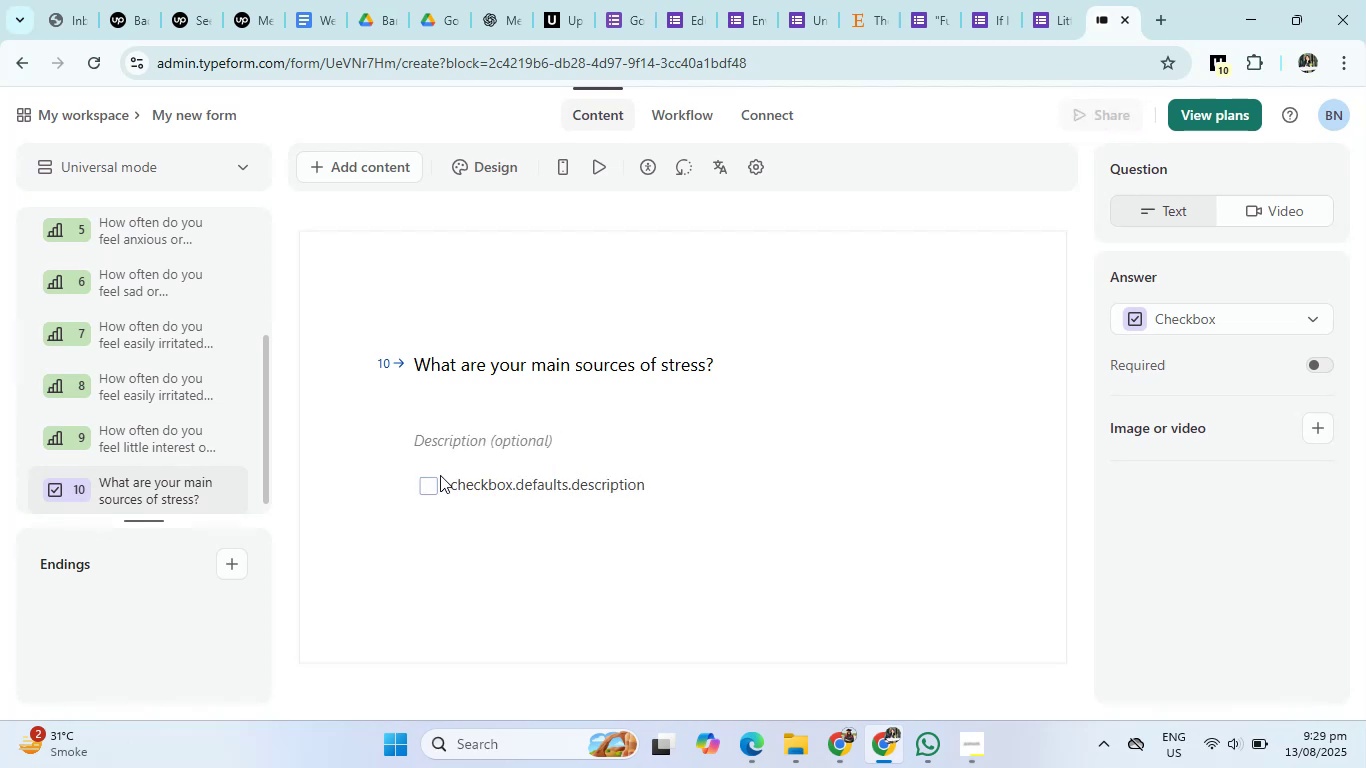 
key(Control+V)
 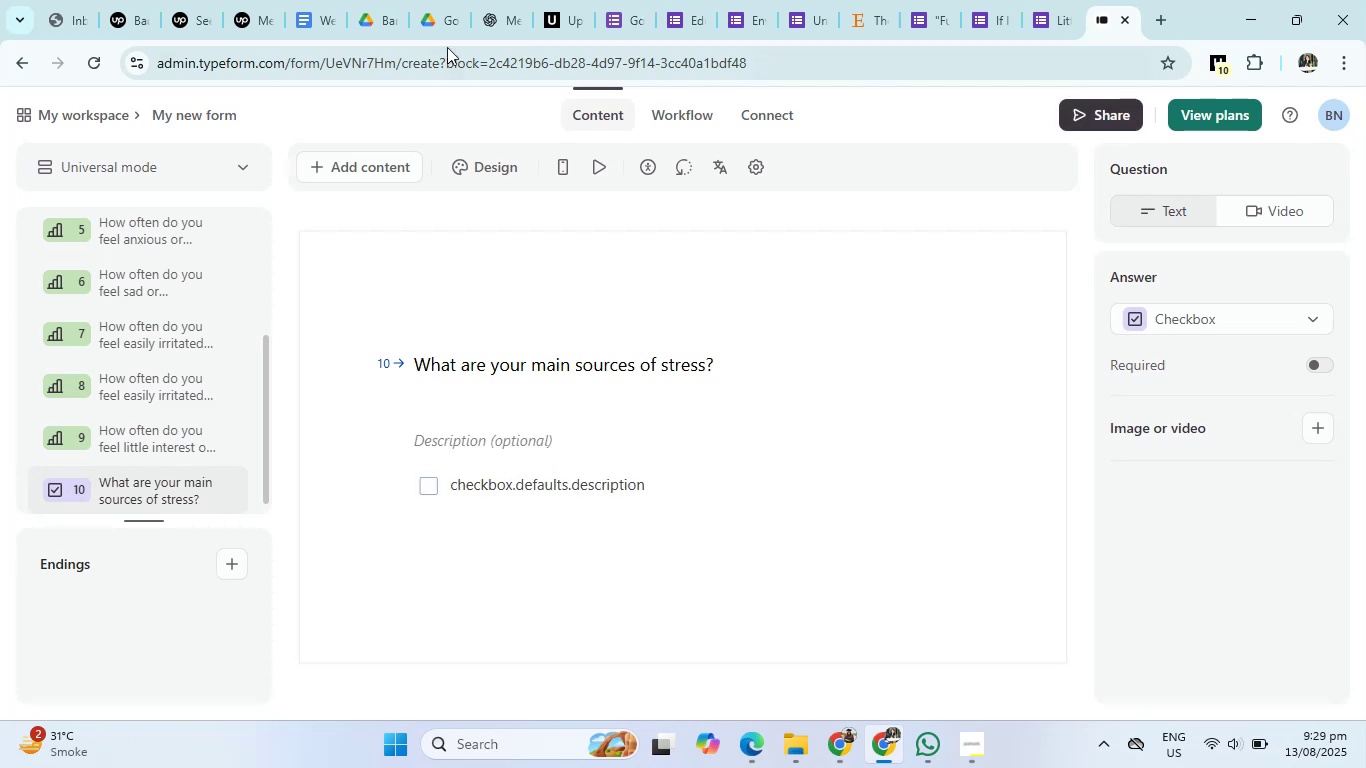 
left_click([511, 0])
 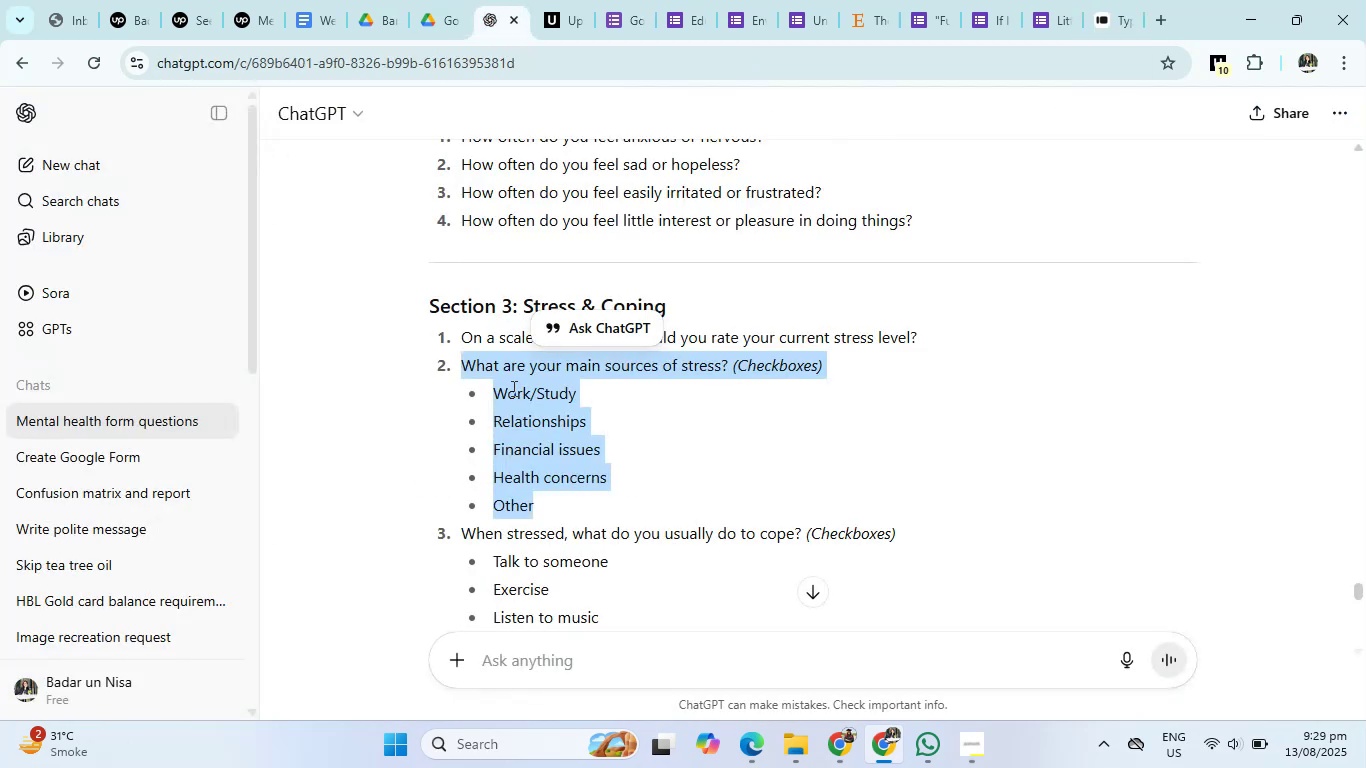 
left_click([512, 396])
 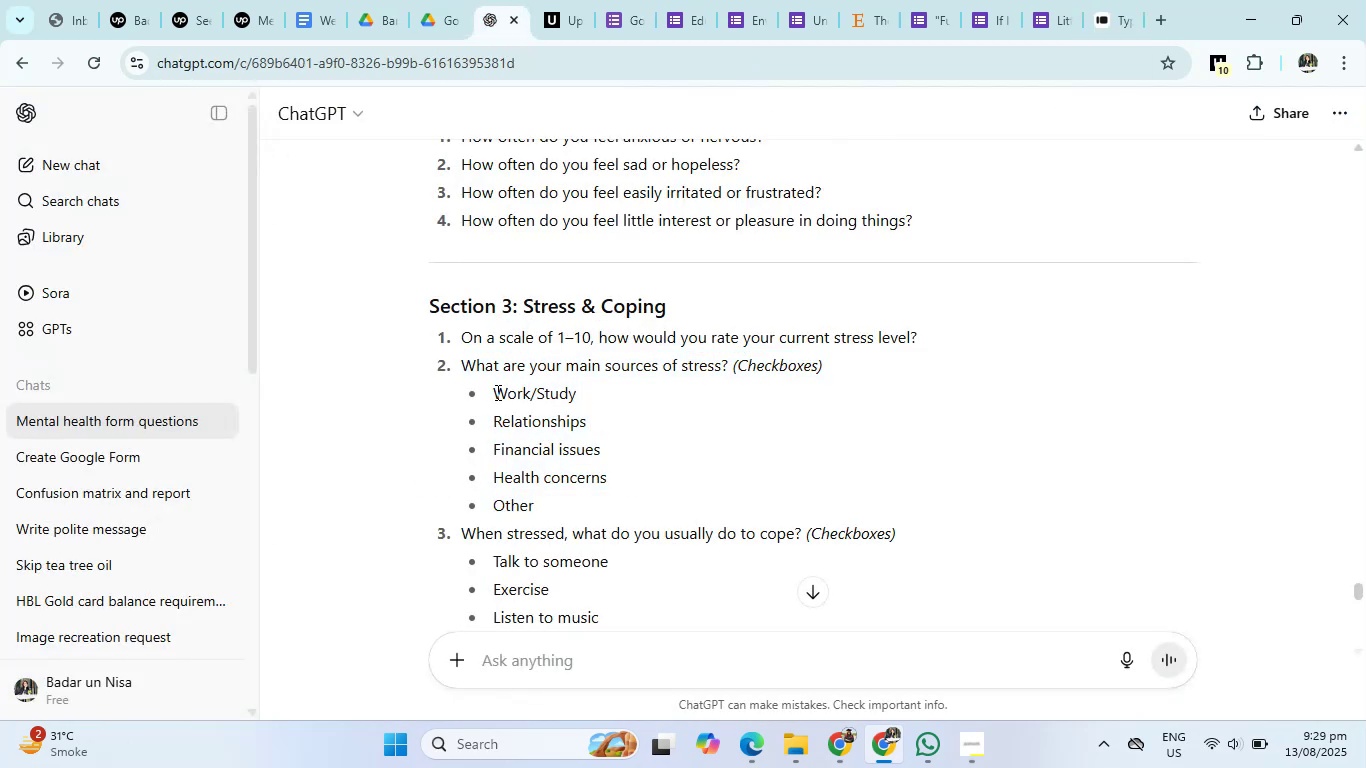 
left_click_drag(start_coordinate=[496, 392], to_coordinate=[565, 516])
 